 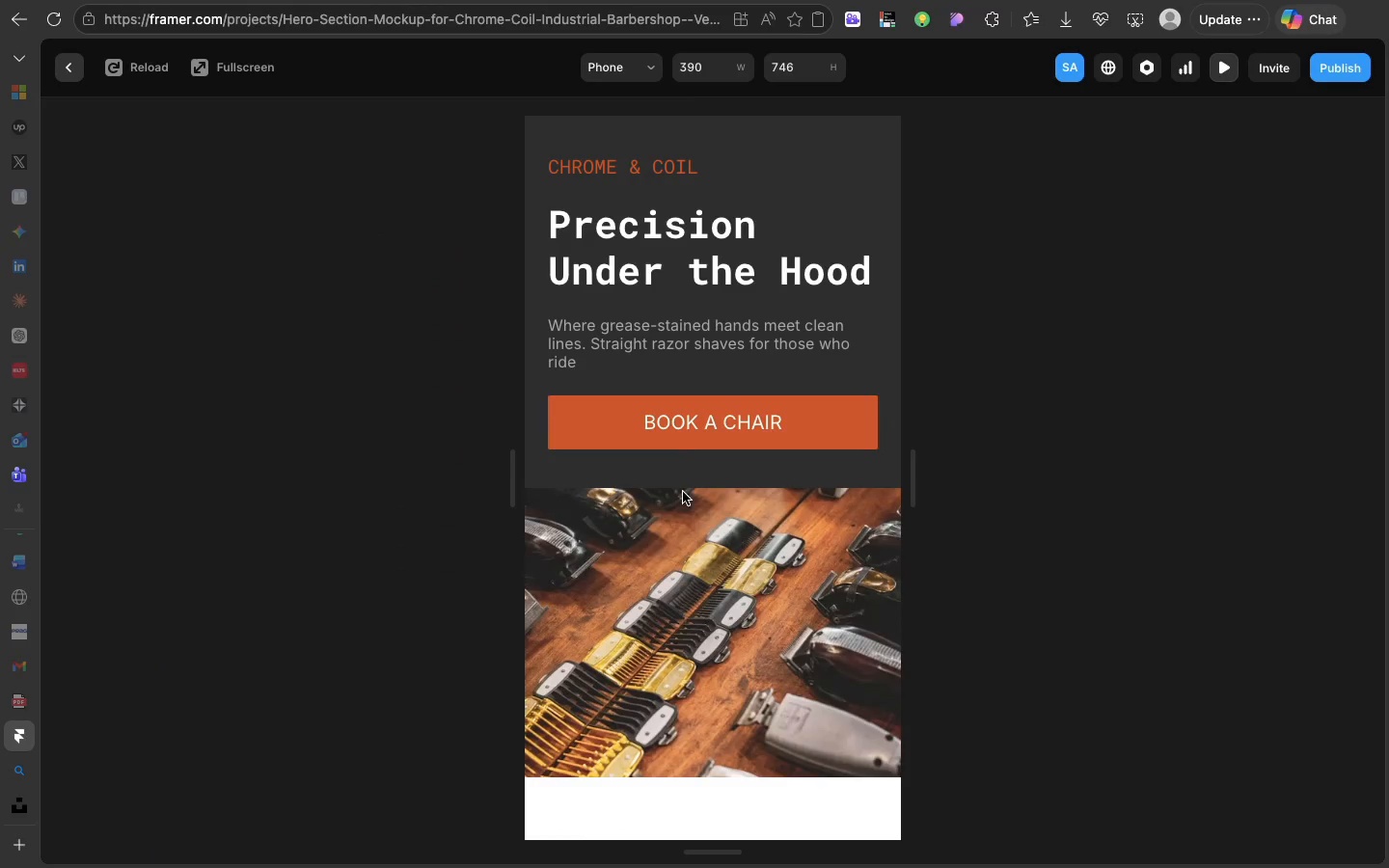 
scroll: coordinate [683, 610], scroll_direction: up, amount: 34.0
 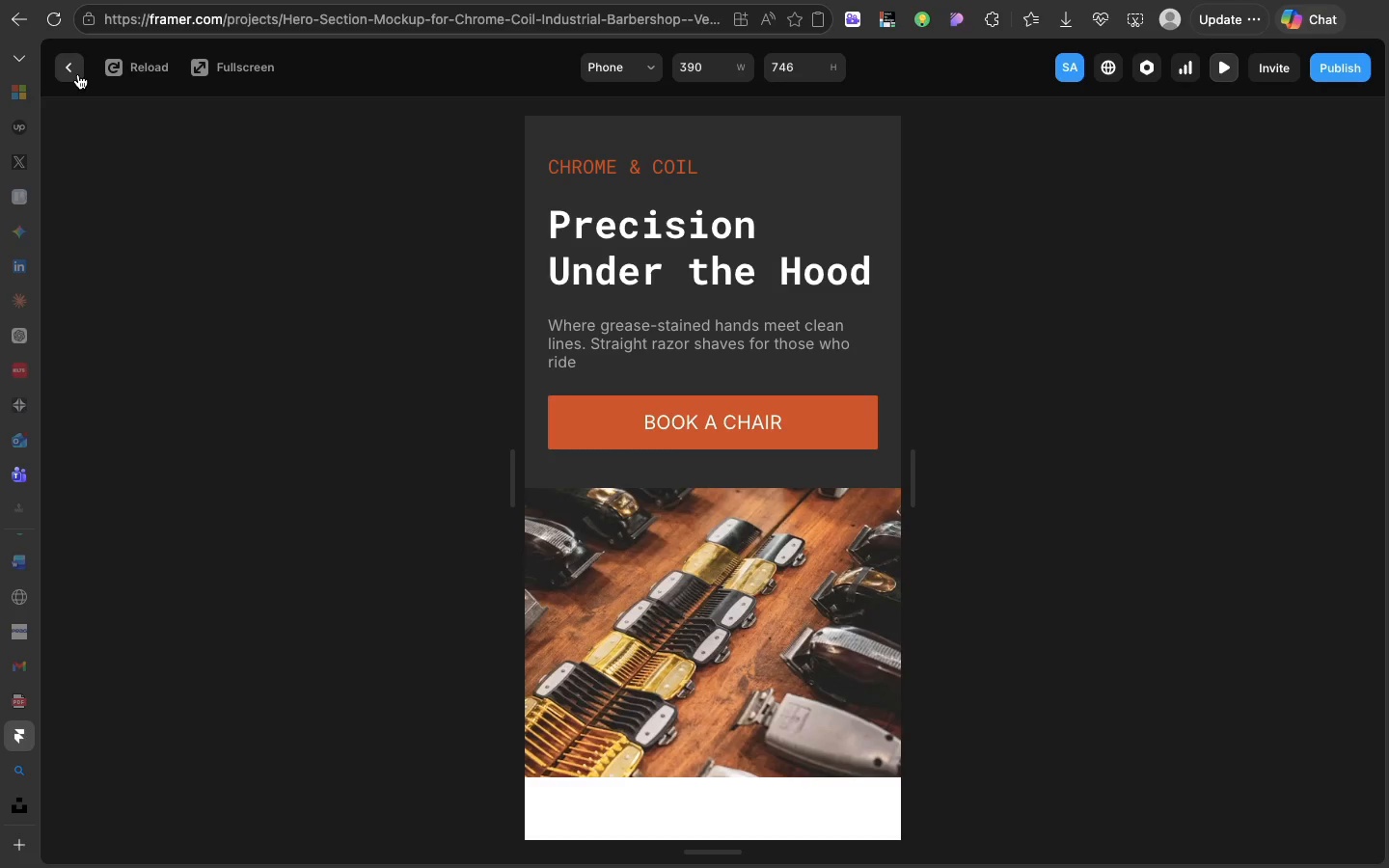 
left_click([76, 68])
 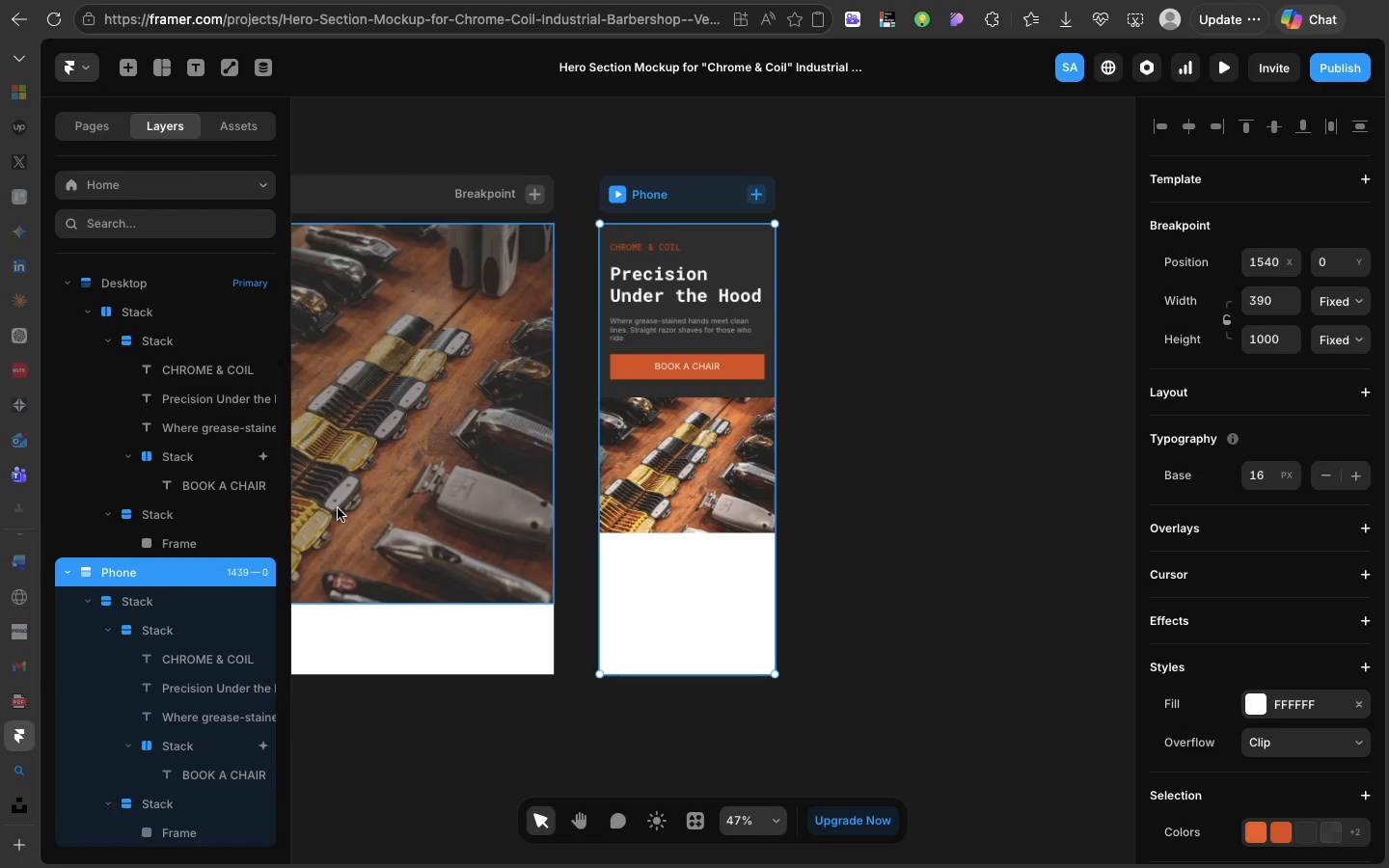 
wait(14.94)
 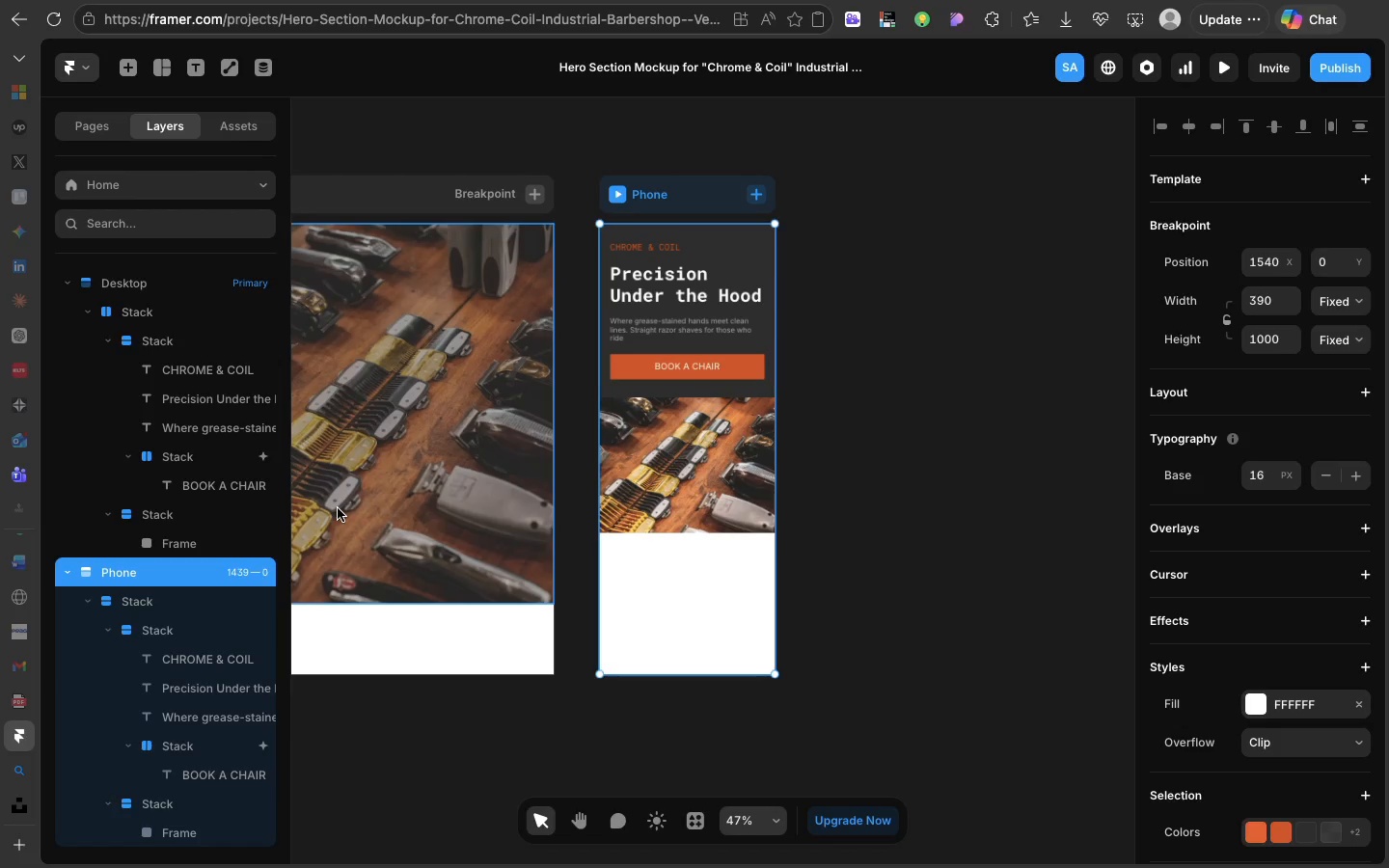 
left_click([667, 250])
 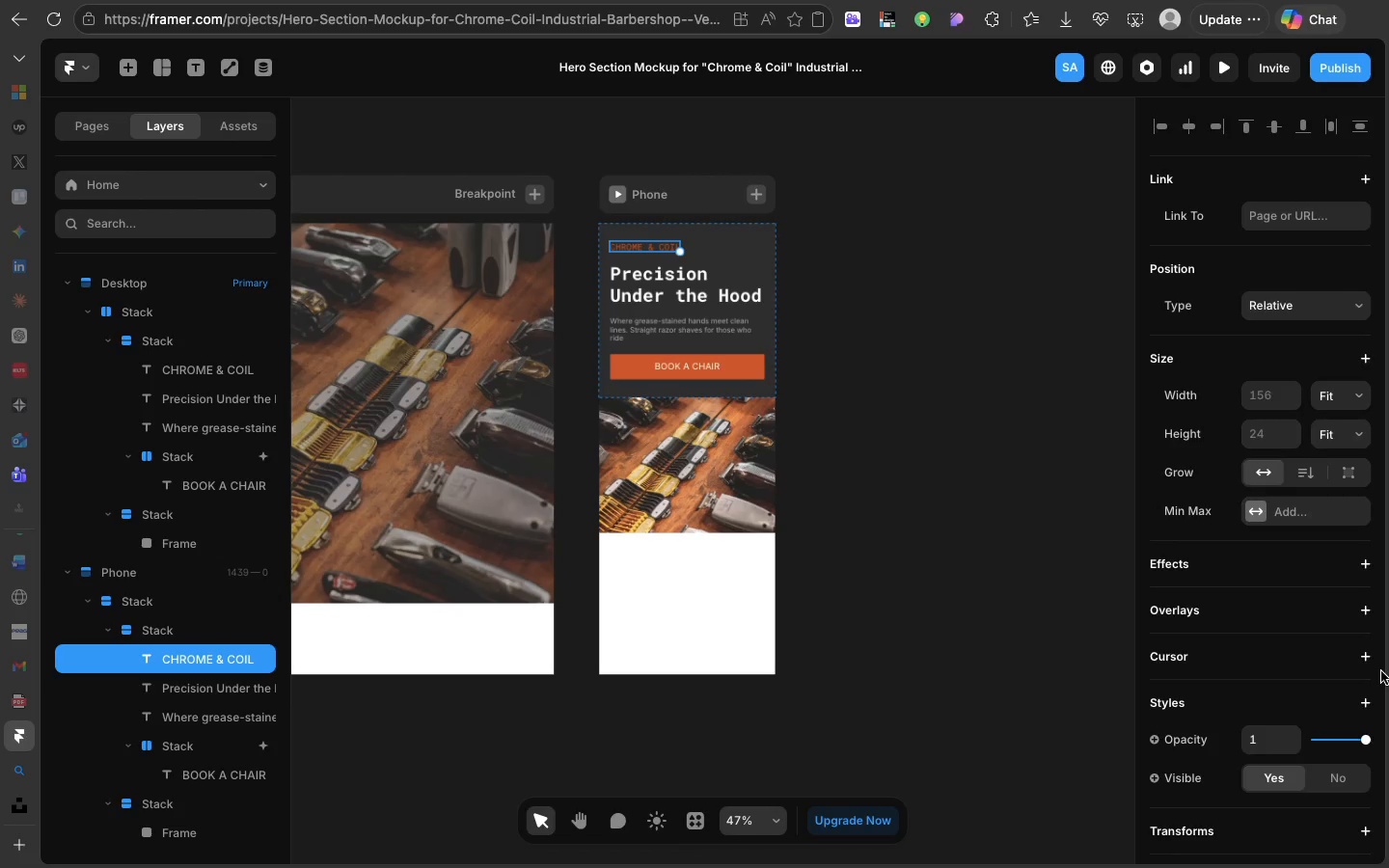 
scroll: coordinate [1381, 671], scroll_direction: down, amount: 31.0
 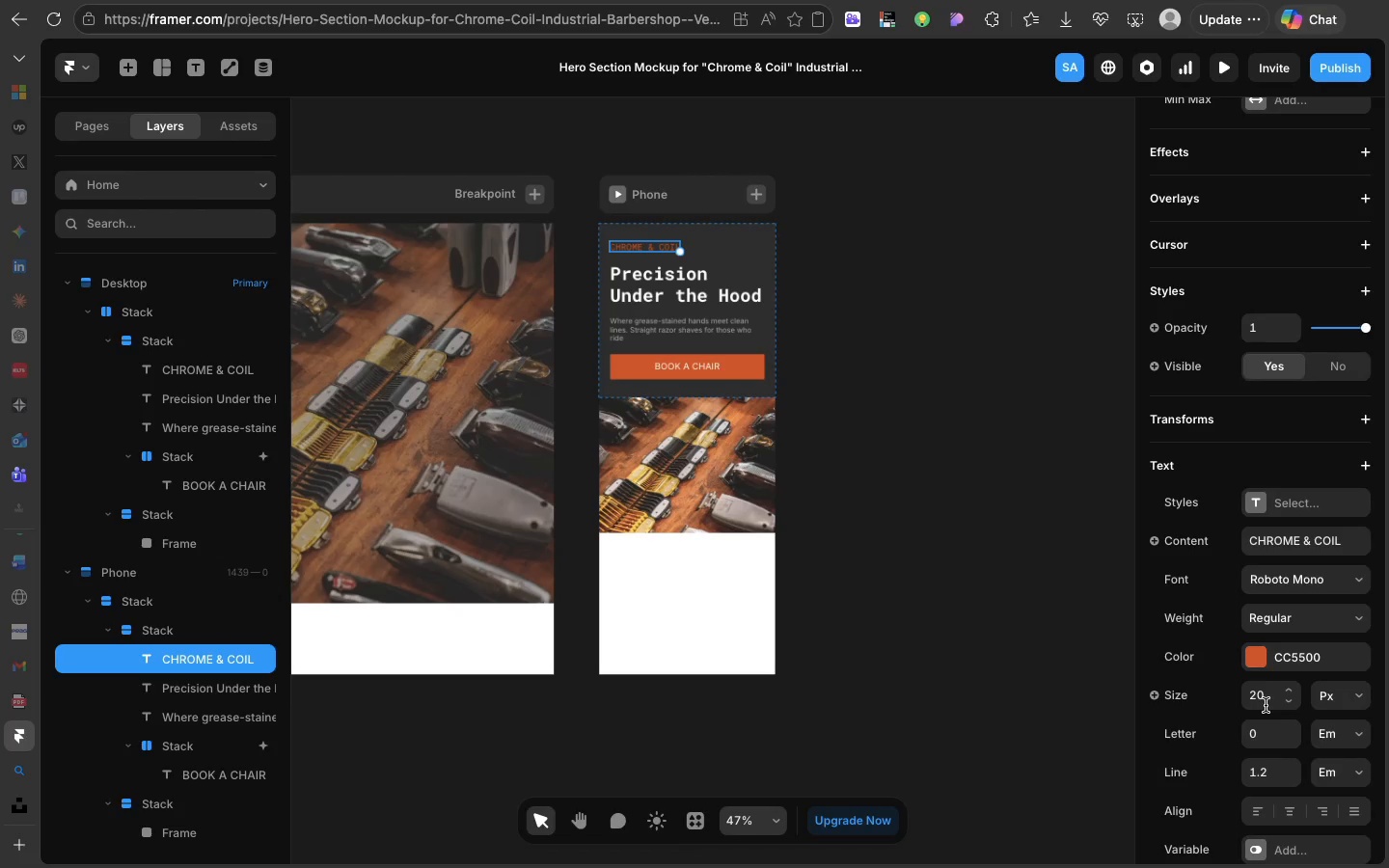 
left_click([1266, 705])
 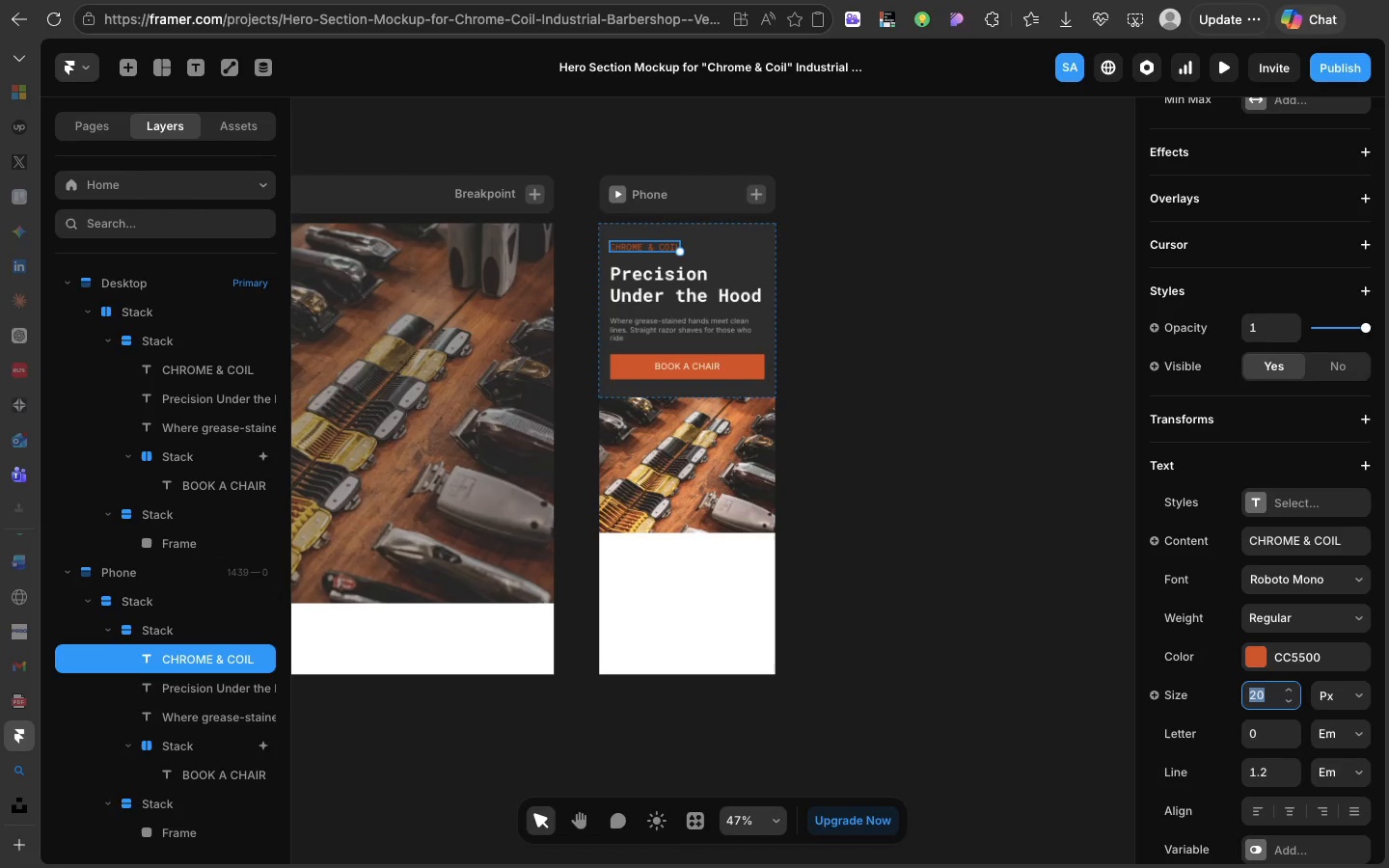 
type(14)
 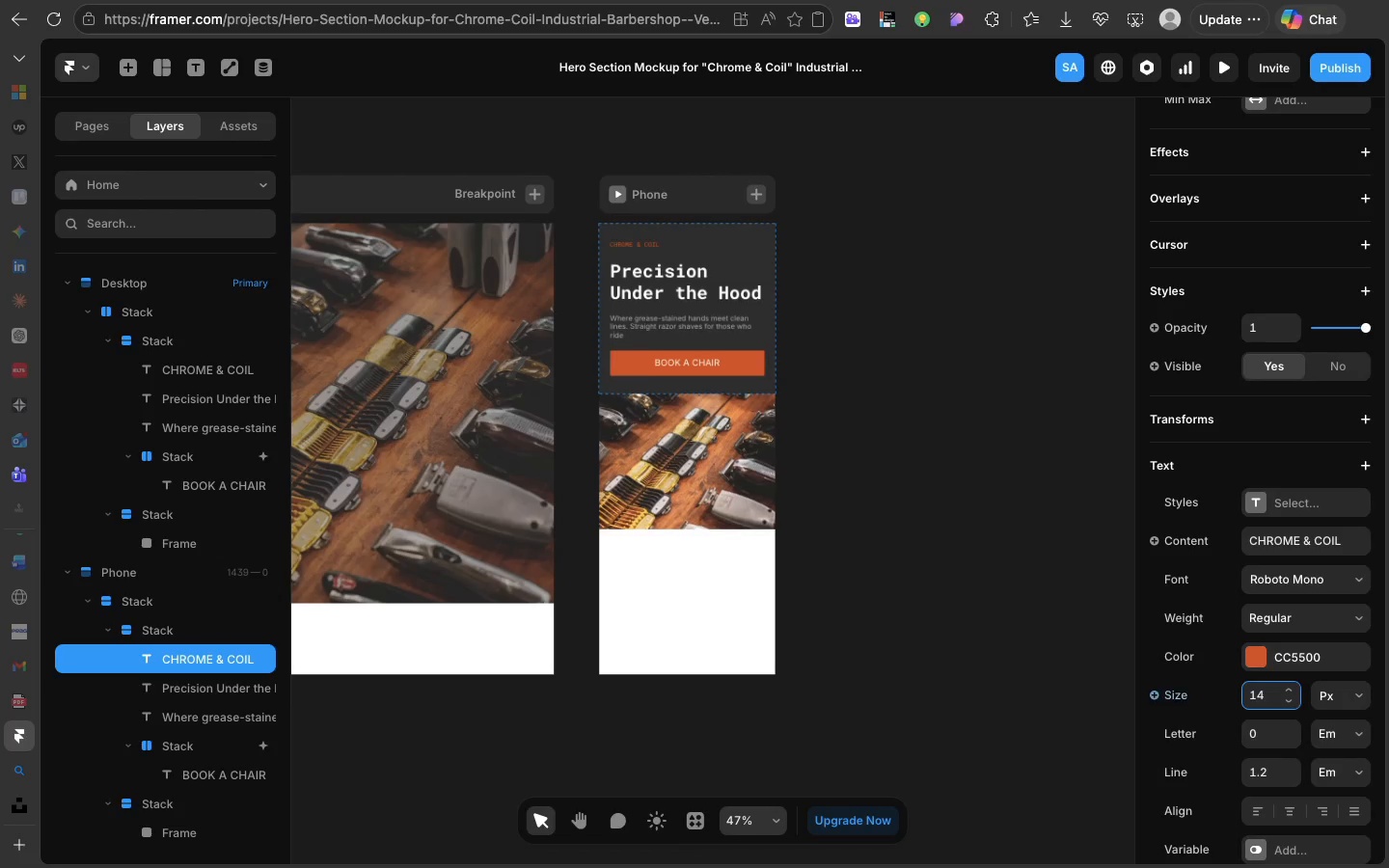 
key(Enter)
 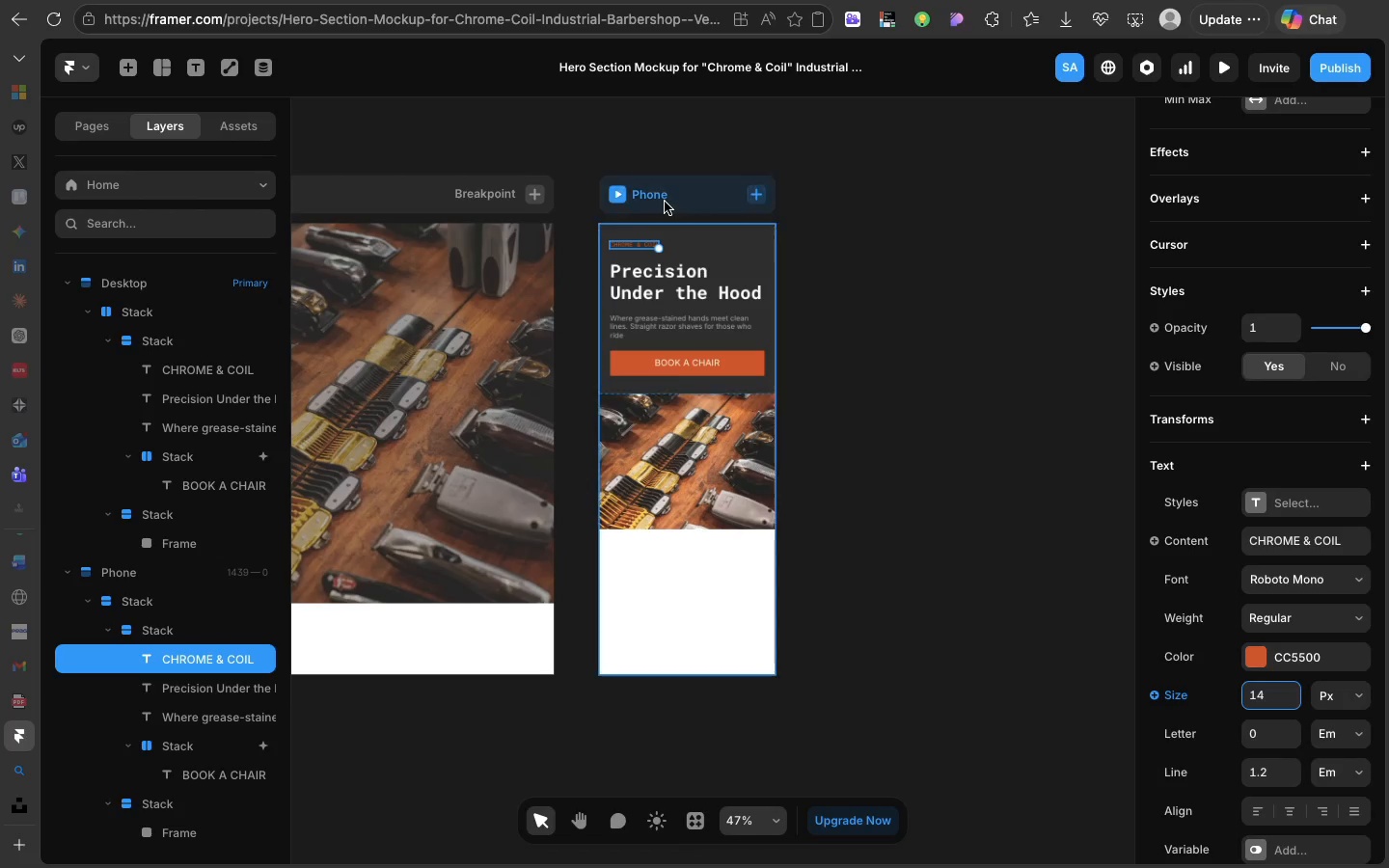 
left_click([620, 201])
 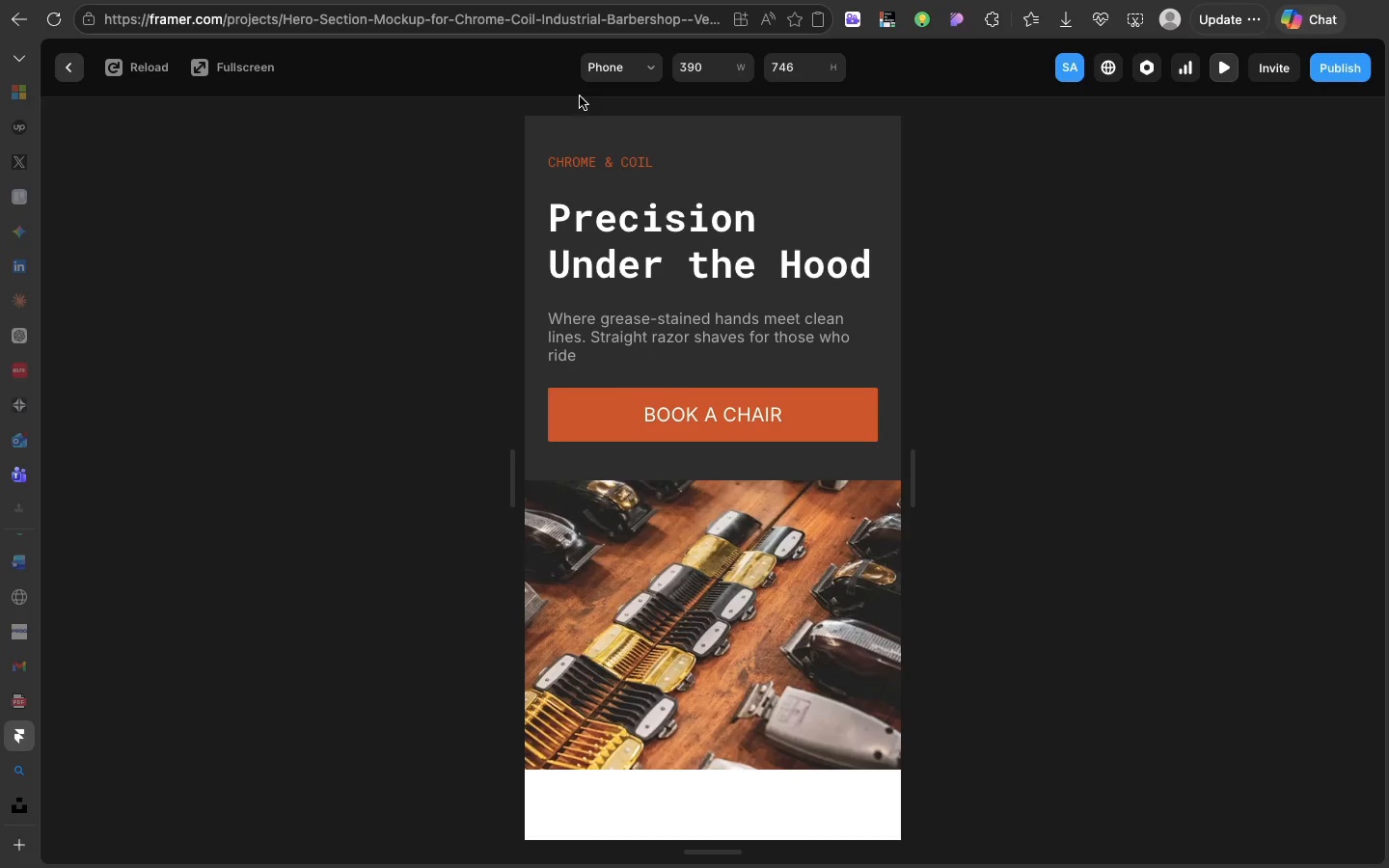 
left_click([608, 78])
 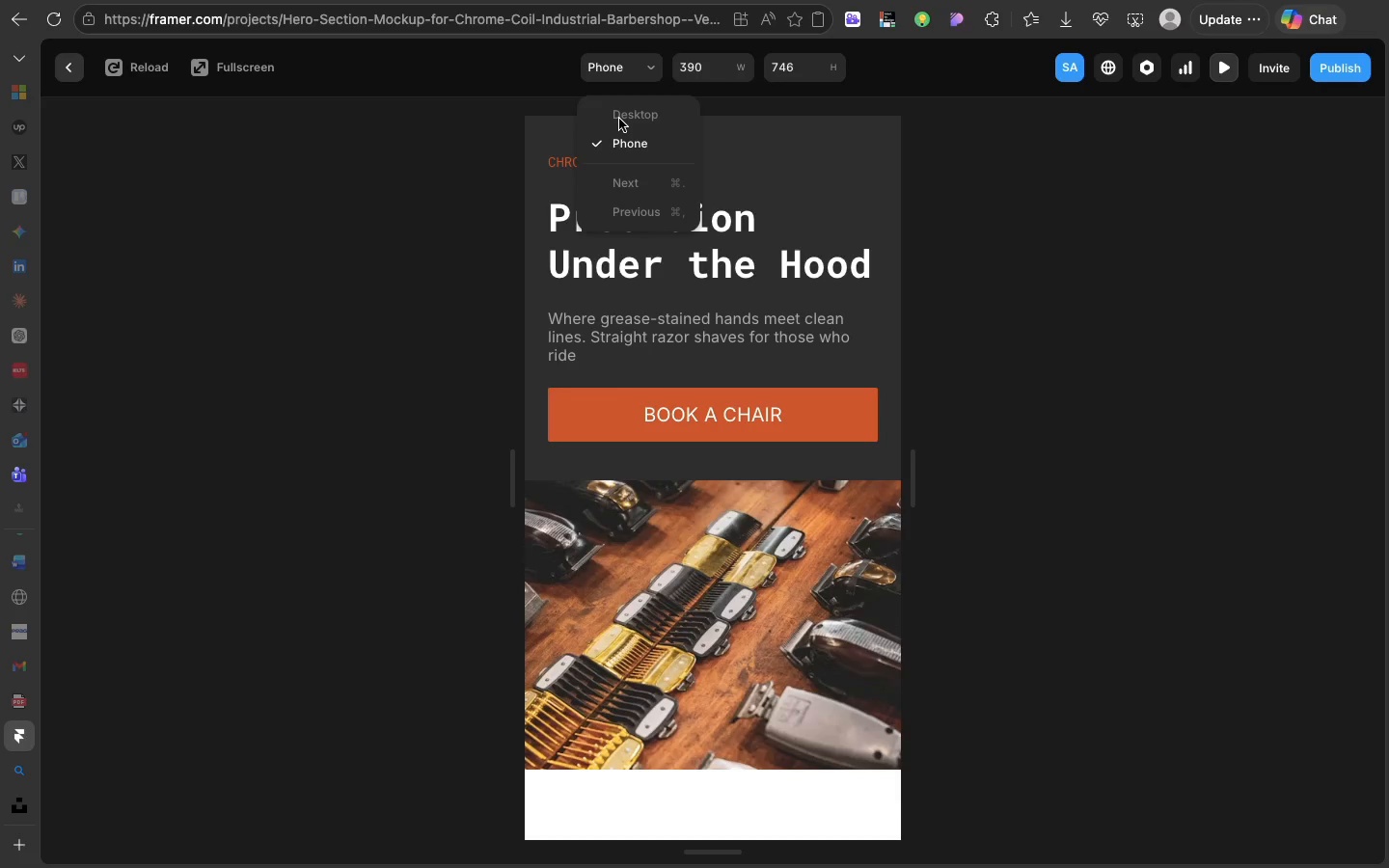 
left_click([619, 119])
 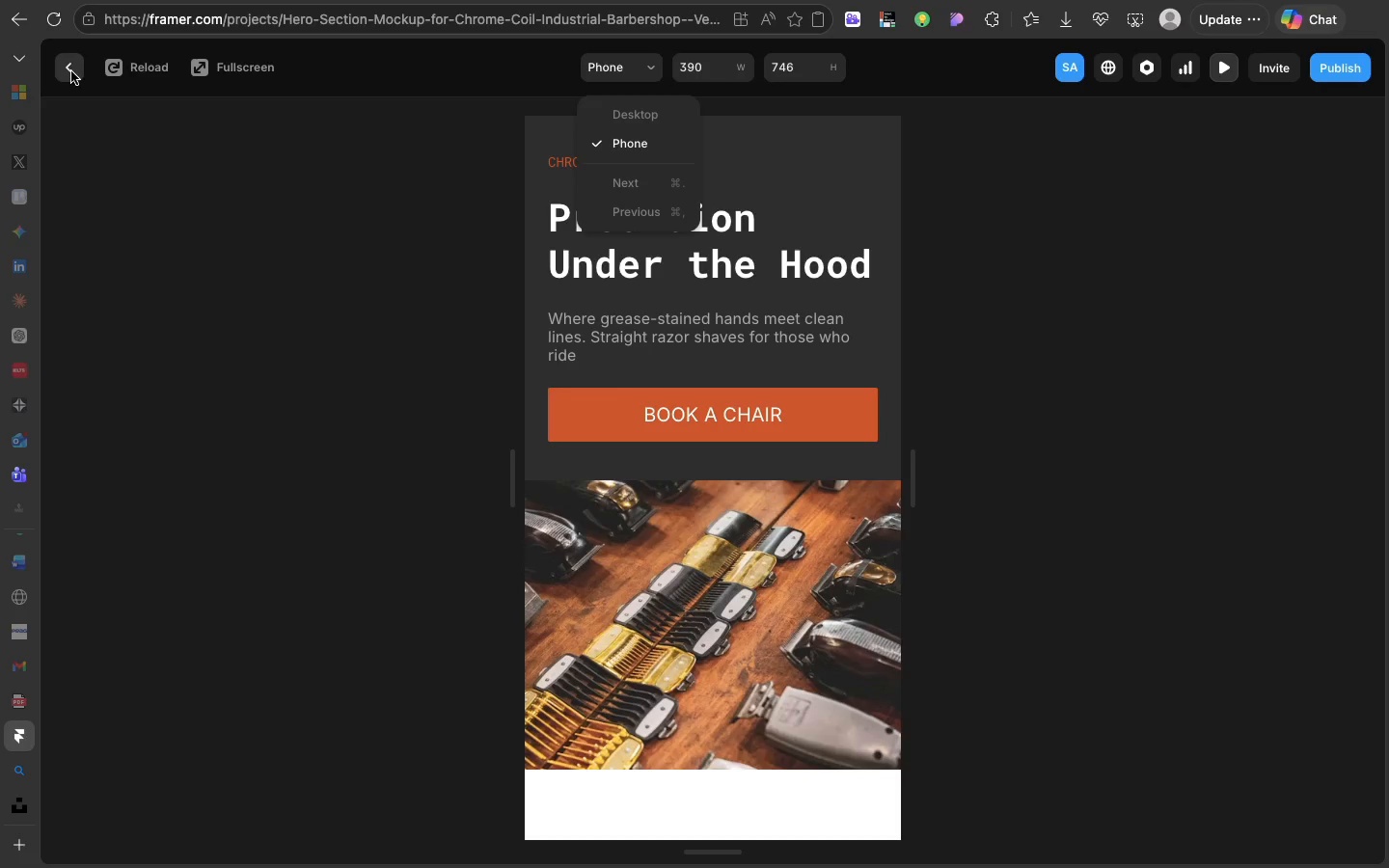 
left_click([71, 71])
 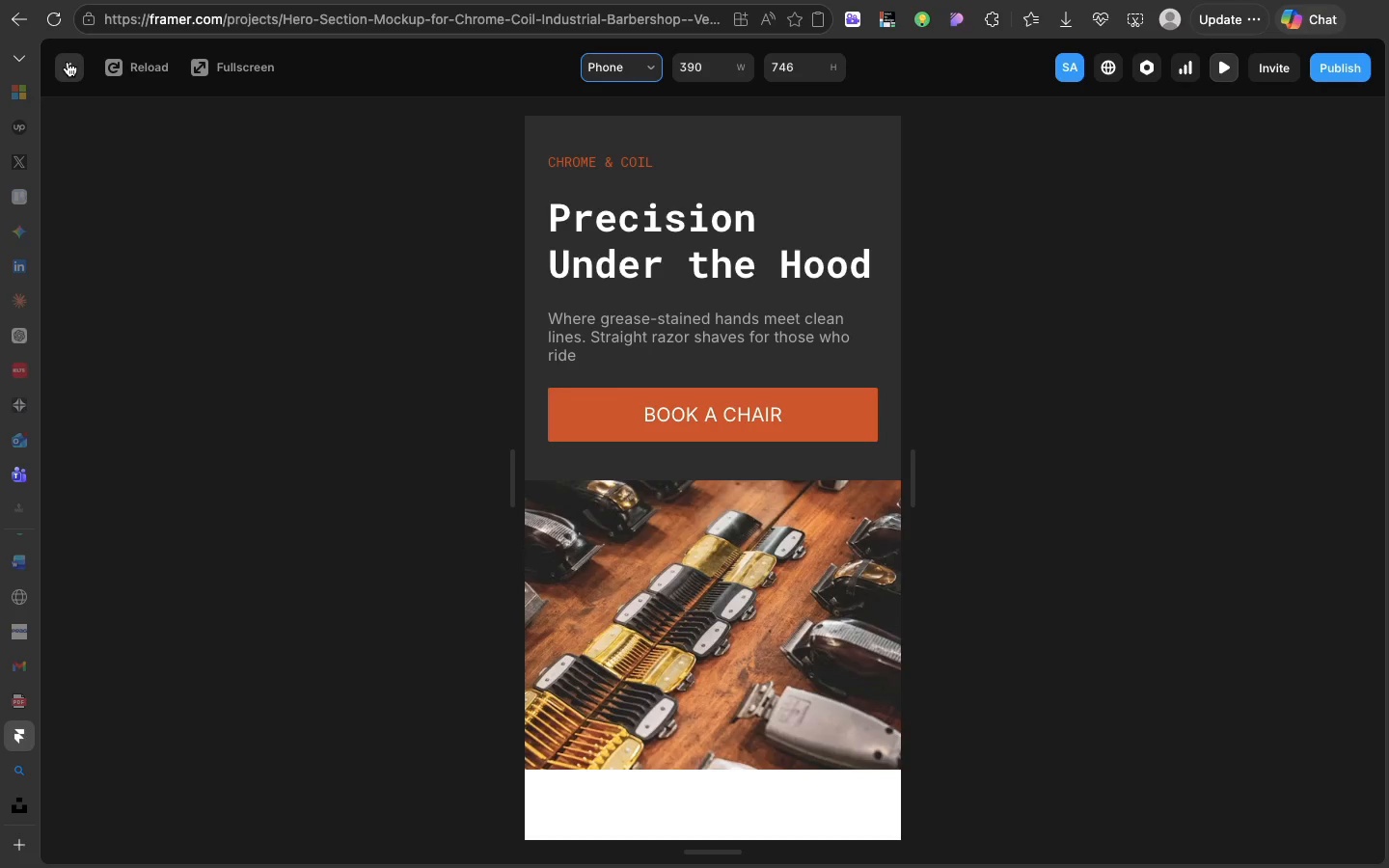 
left_click([68, 62])
 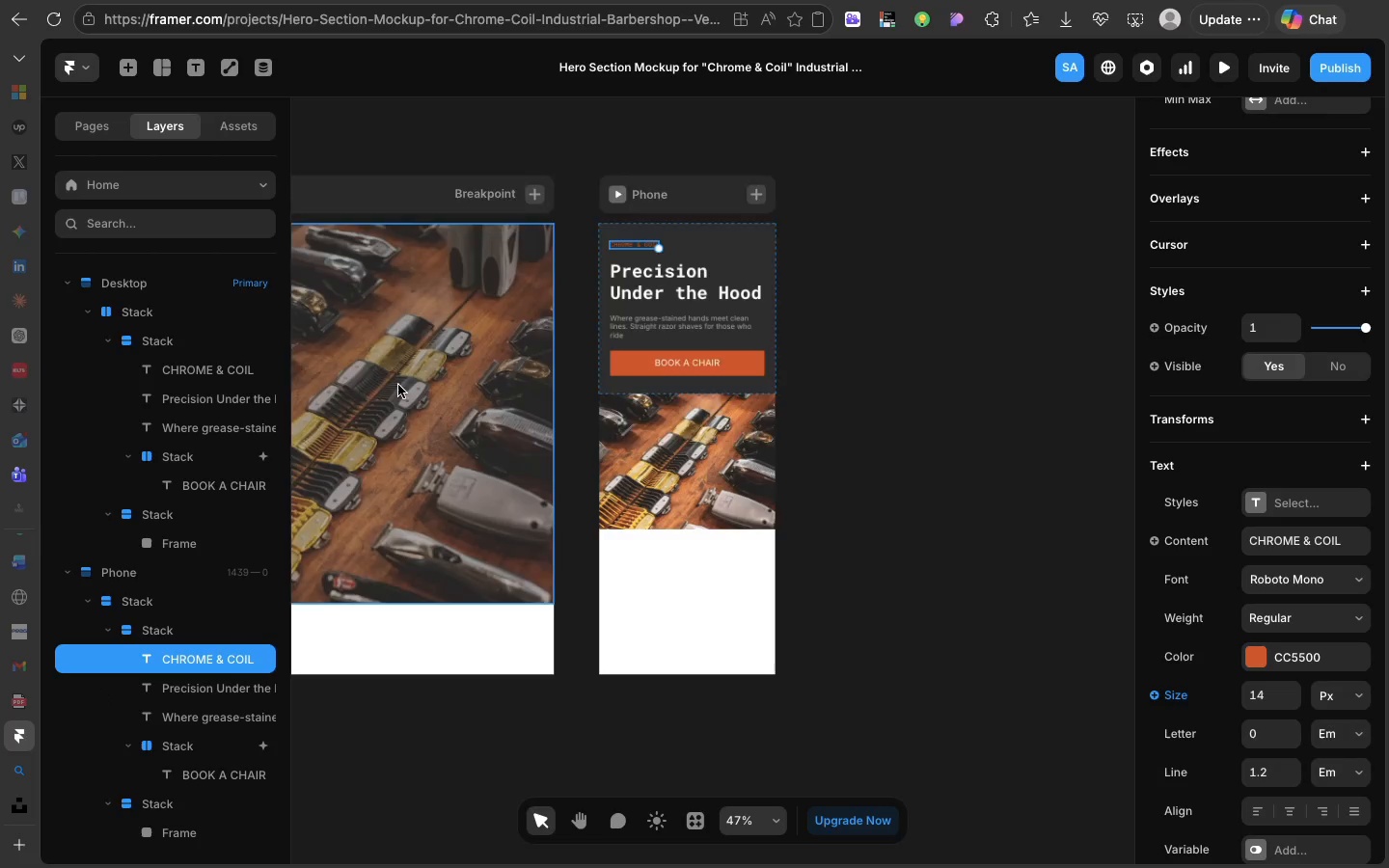 
scroll: coordinate [398, 383], scroll_direction: up, amount: 58.0
 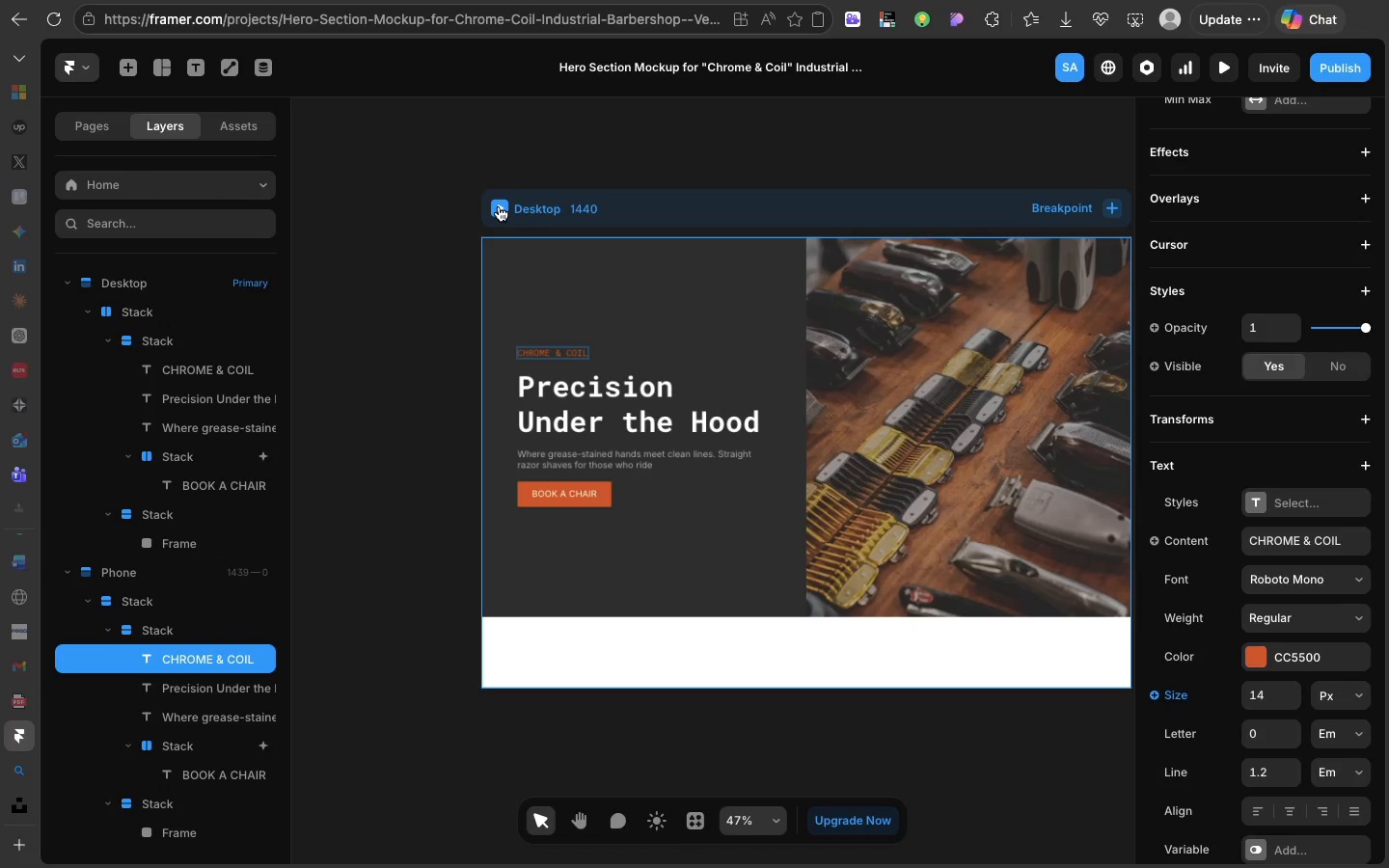 
left_click([499, 206])
 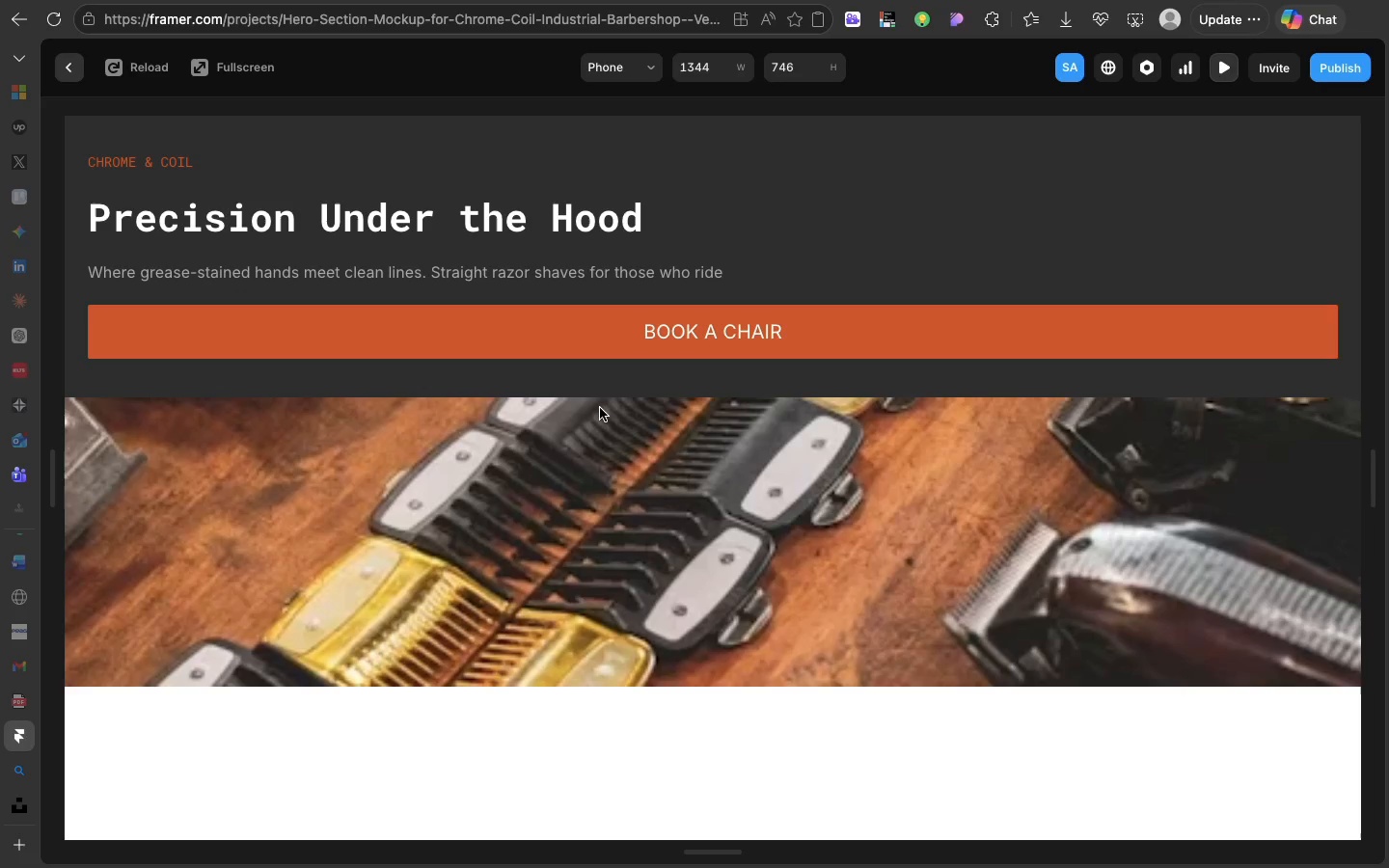 
scroll: coordinate [600, 408], scroll_direction: up, amount: 96.0
 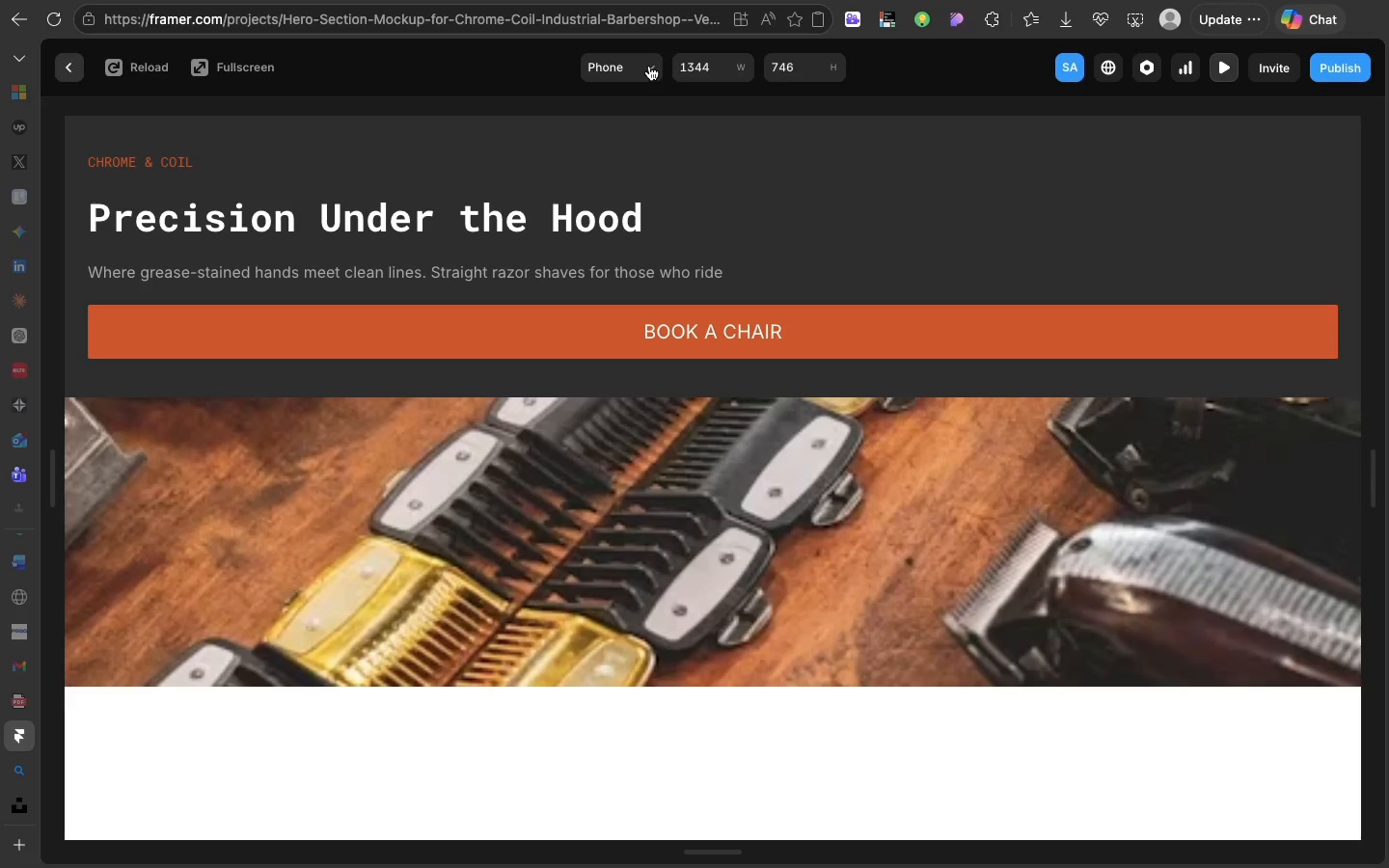 
left_click([648, 66])
 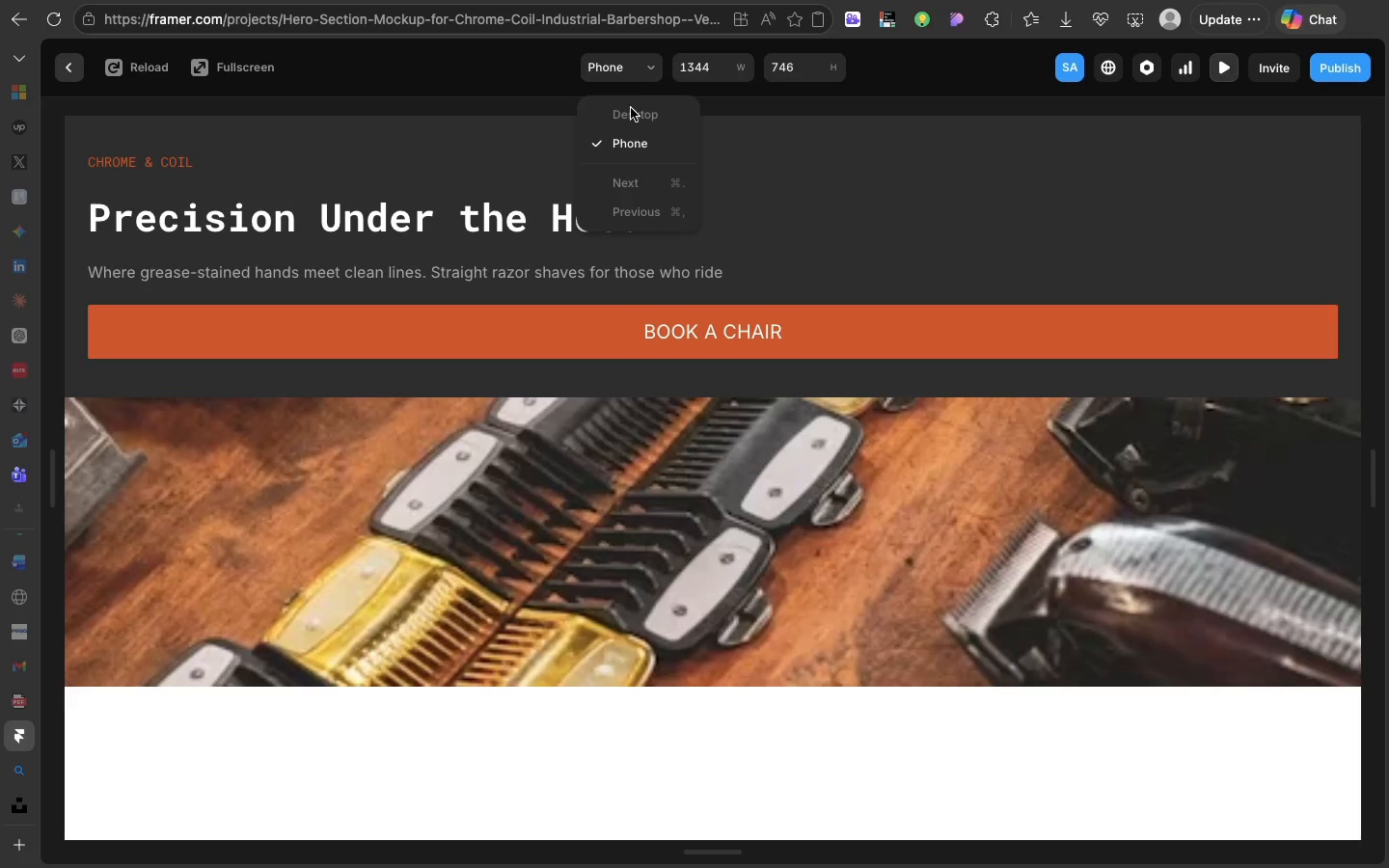 
left_click([631, 110])
 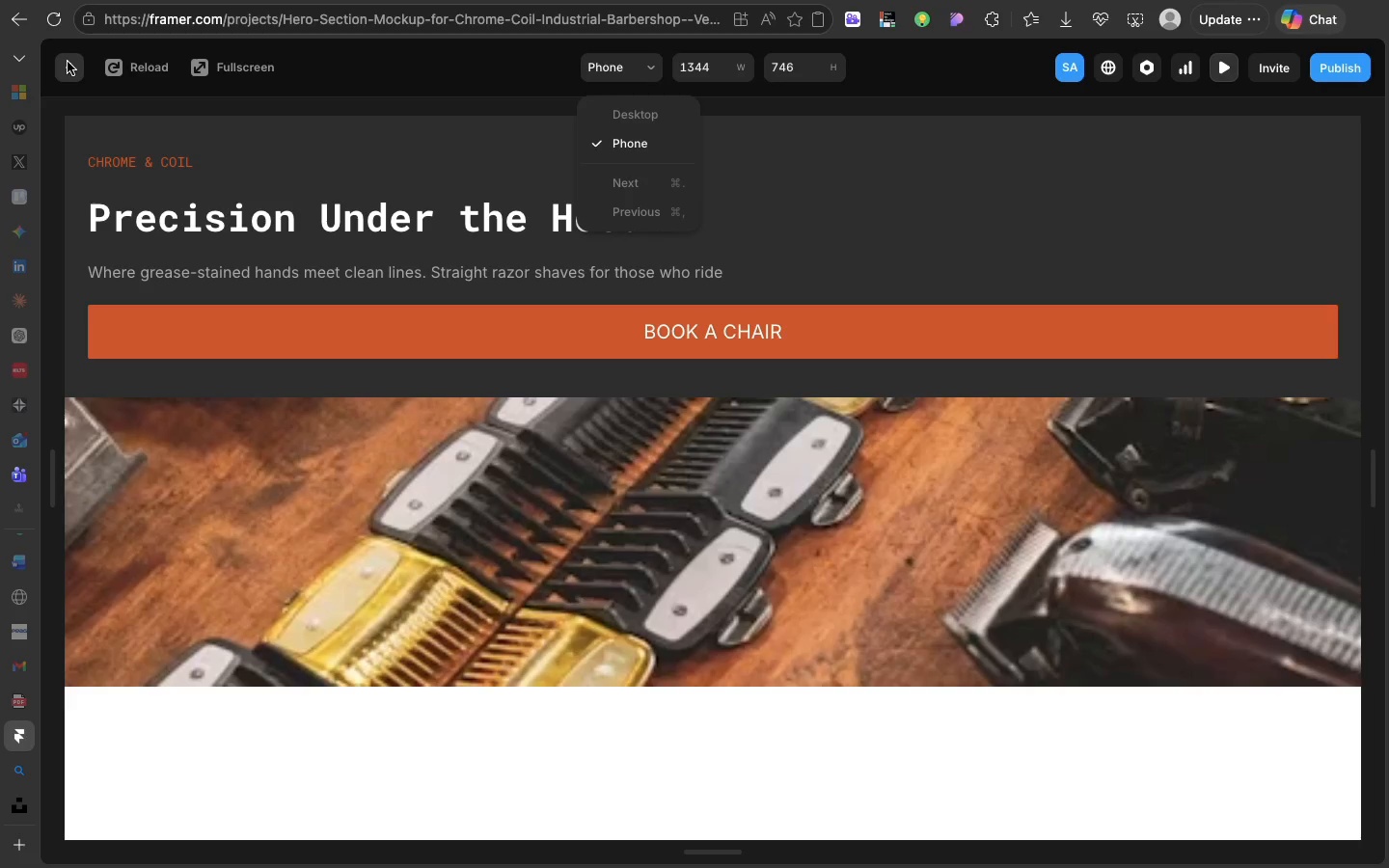 
left_click([68, 63])
 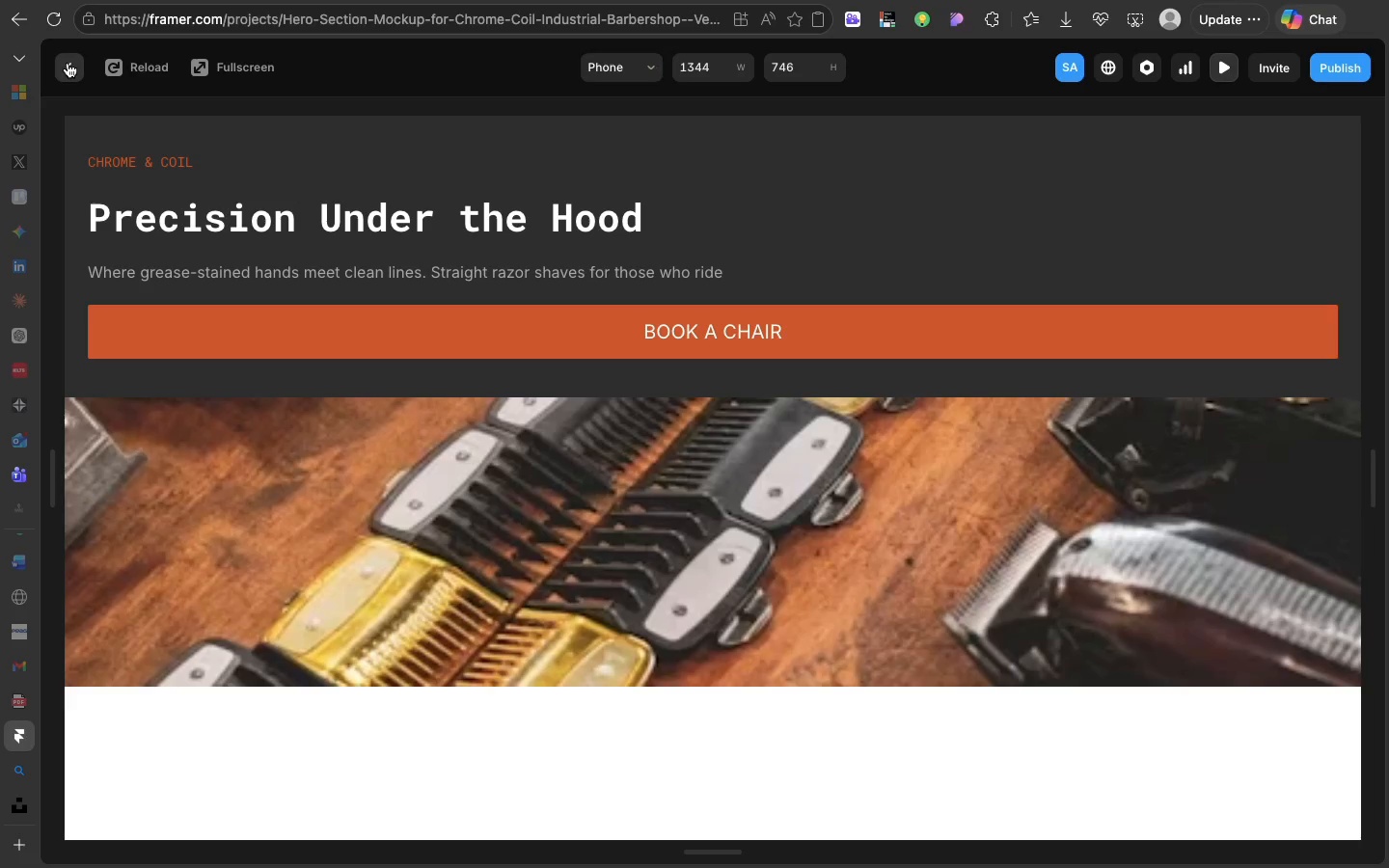 
left_click([68, 63])
 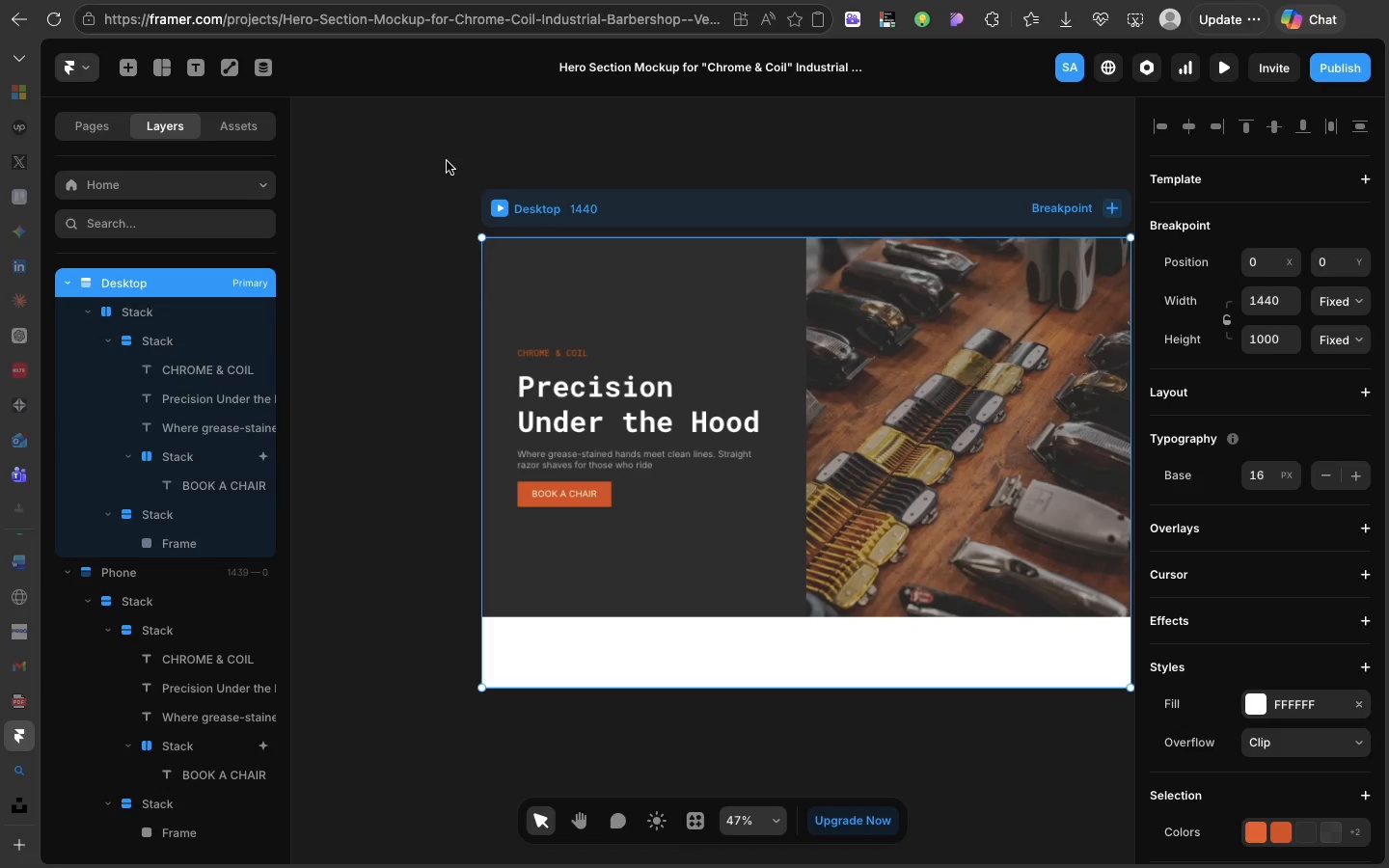 
scroll: coordinate [464, 180], scroll_direction: down, amount: 8.0
 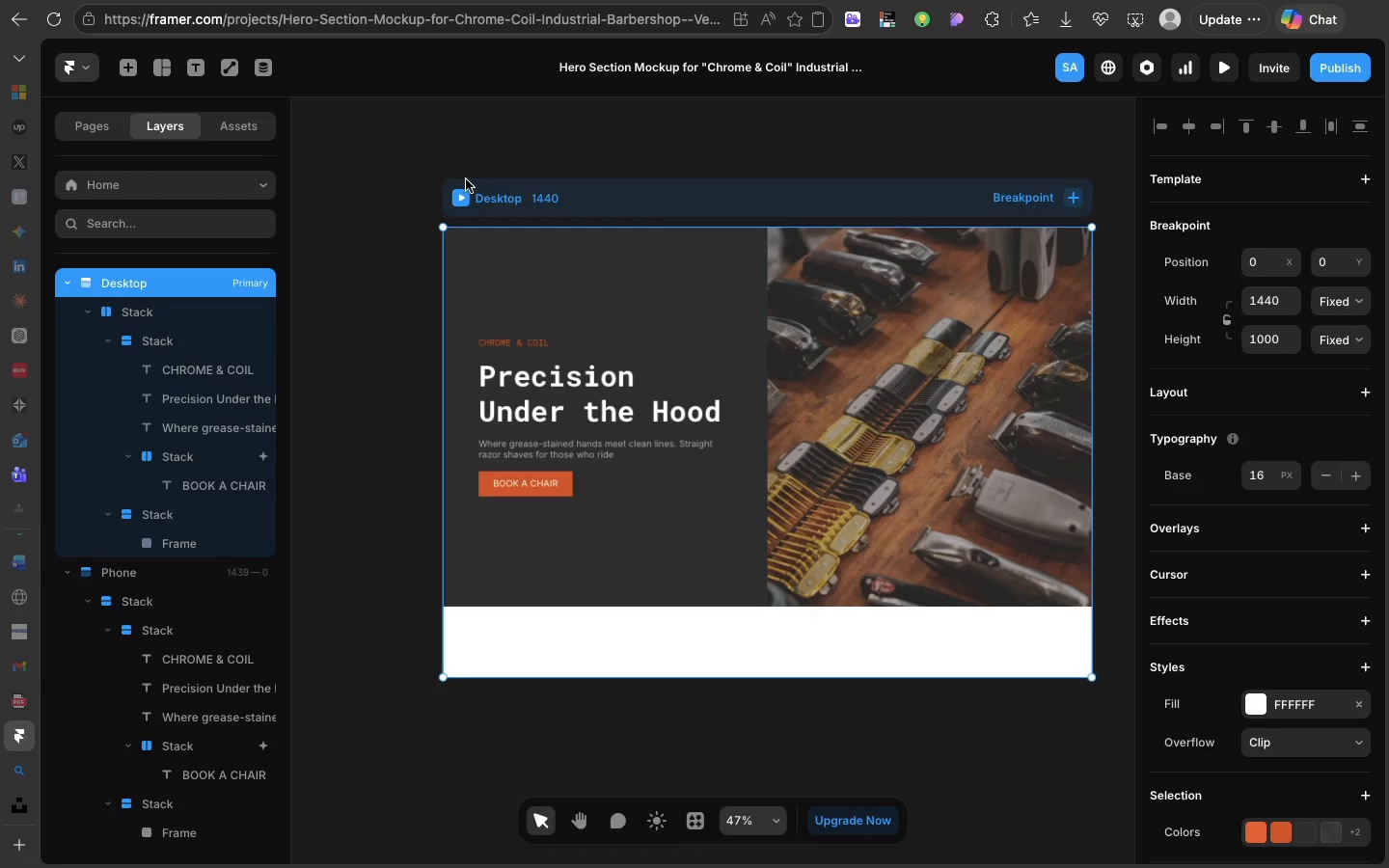 
left_click([466, 179])
 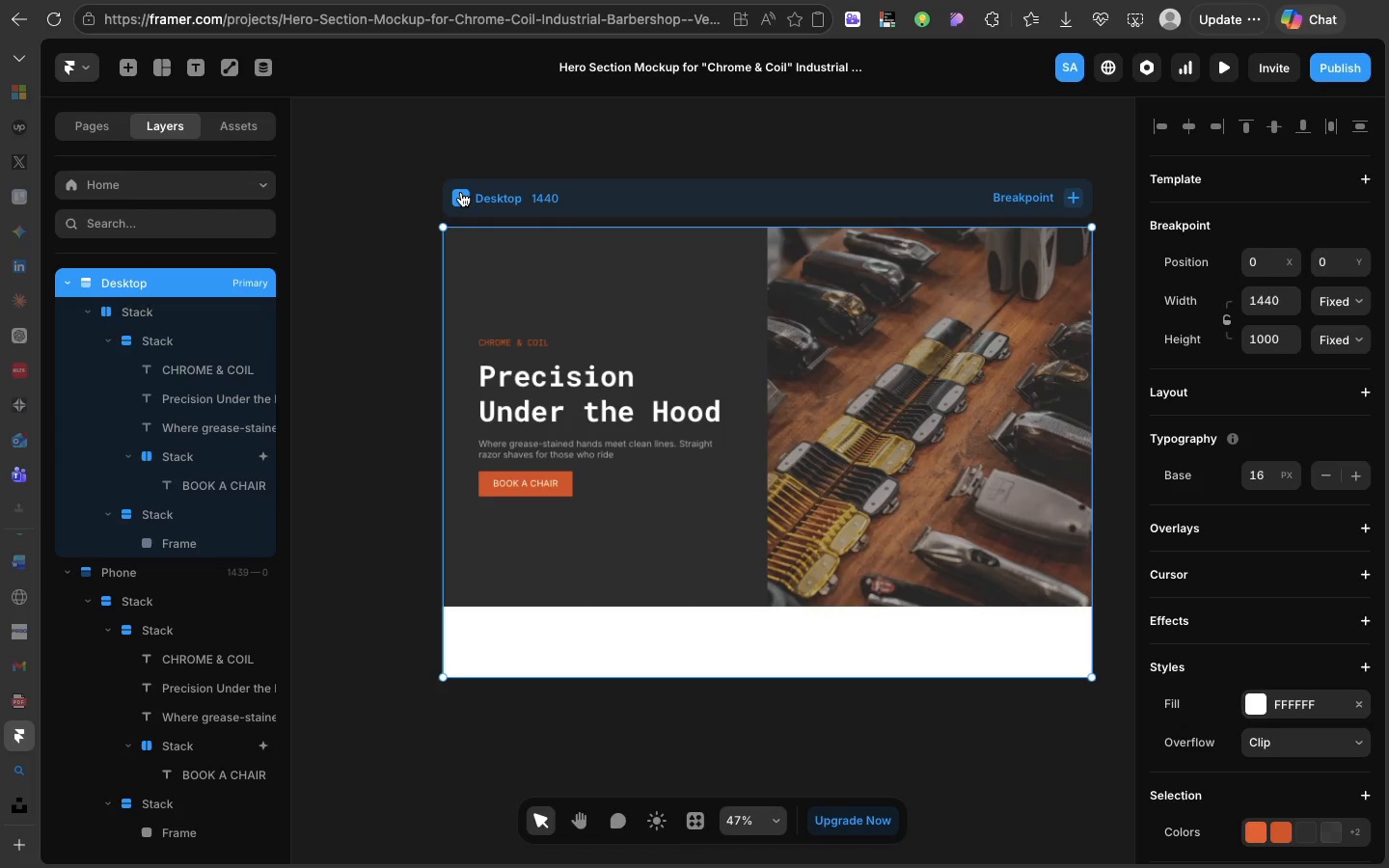 
left_click([461, 192])
 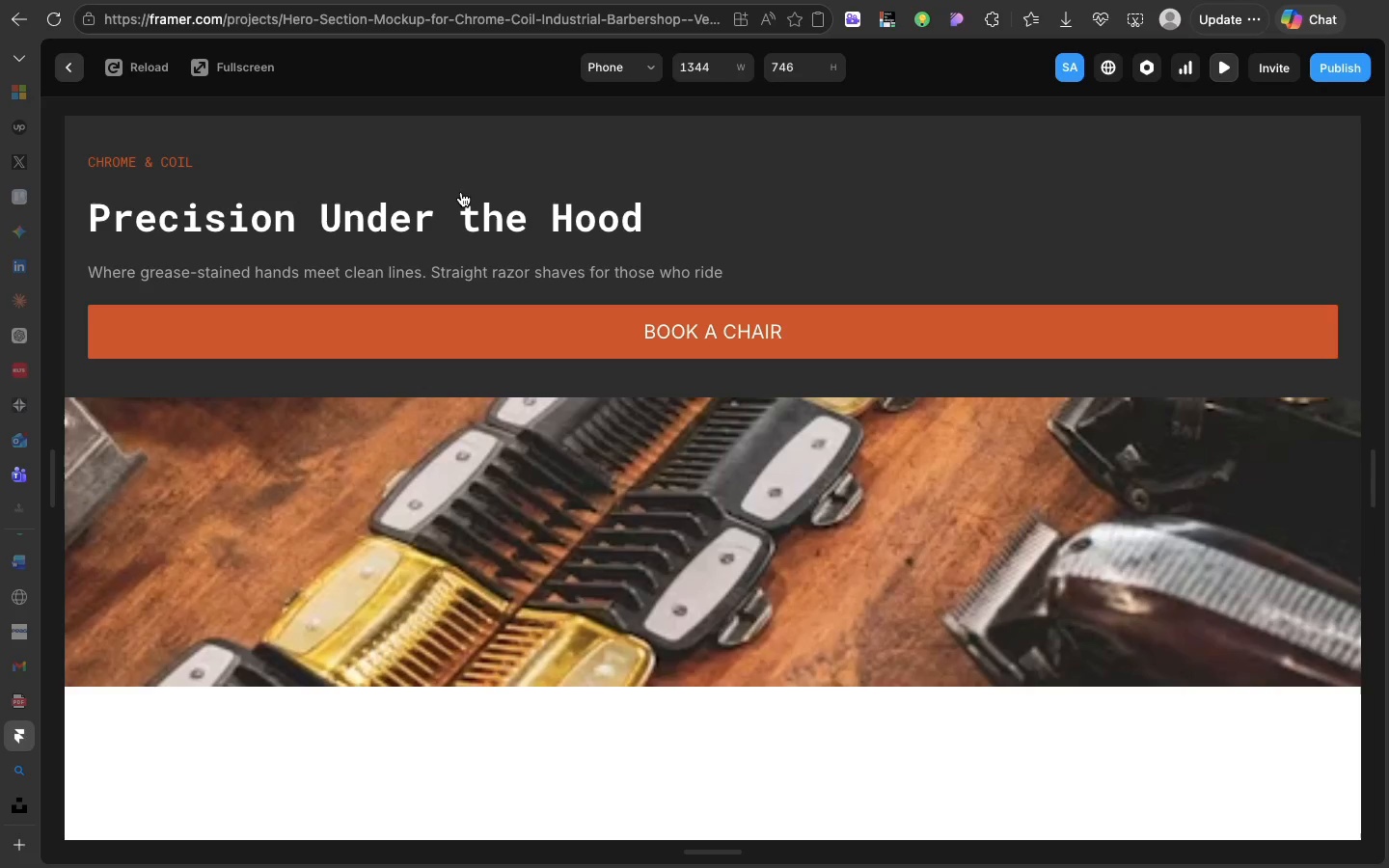 
scroll: coordinate [461, 192], scroll_direction: up, amount: 75.0
 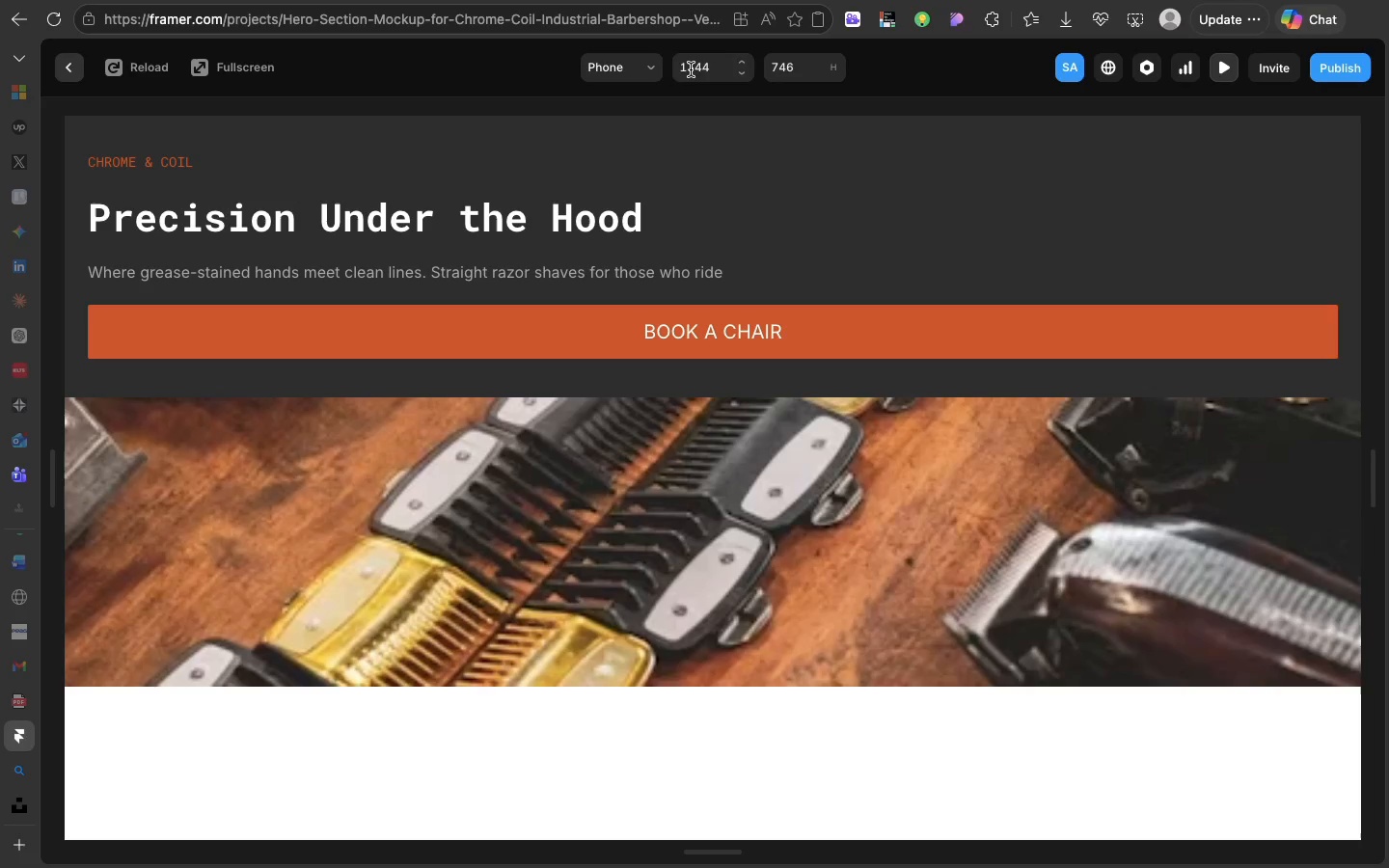 
left_click([691, 69])
 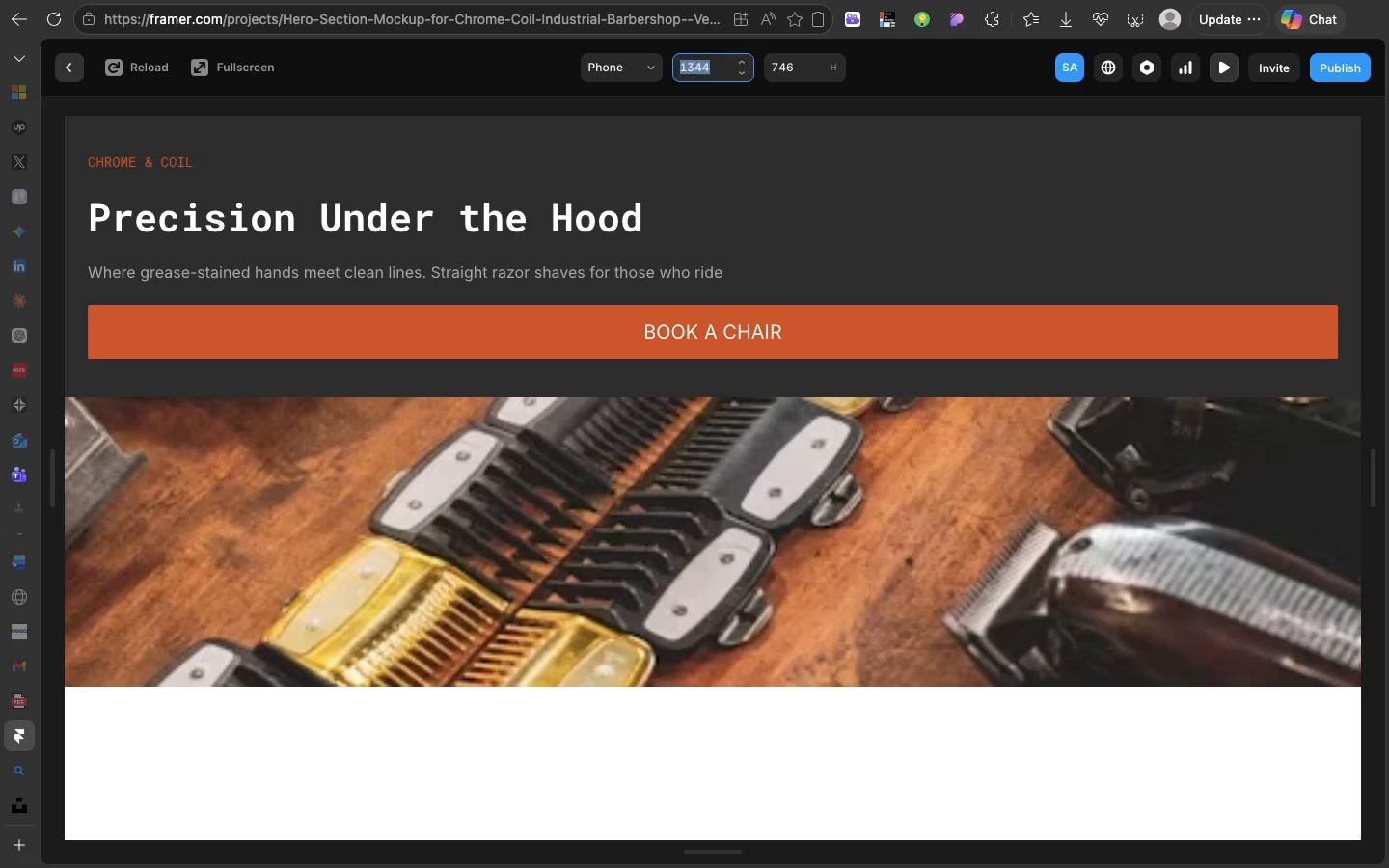 
type(1440)
 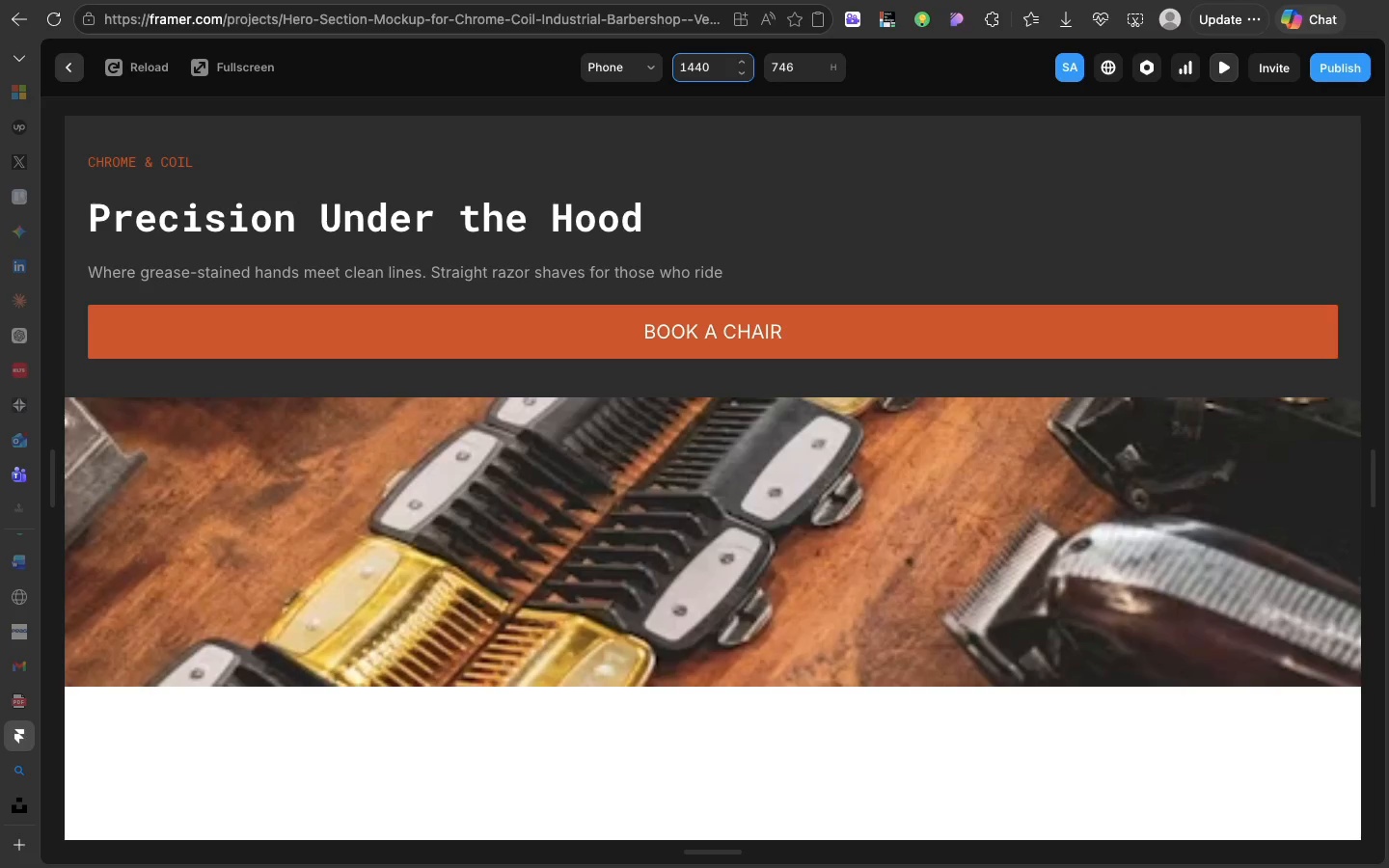 
hold_key(key=Enter, duration=0.55)
 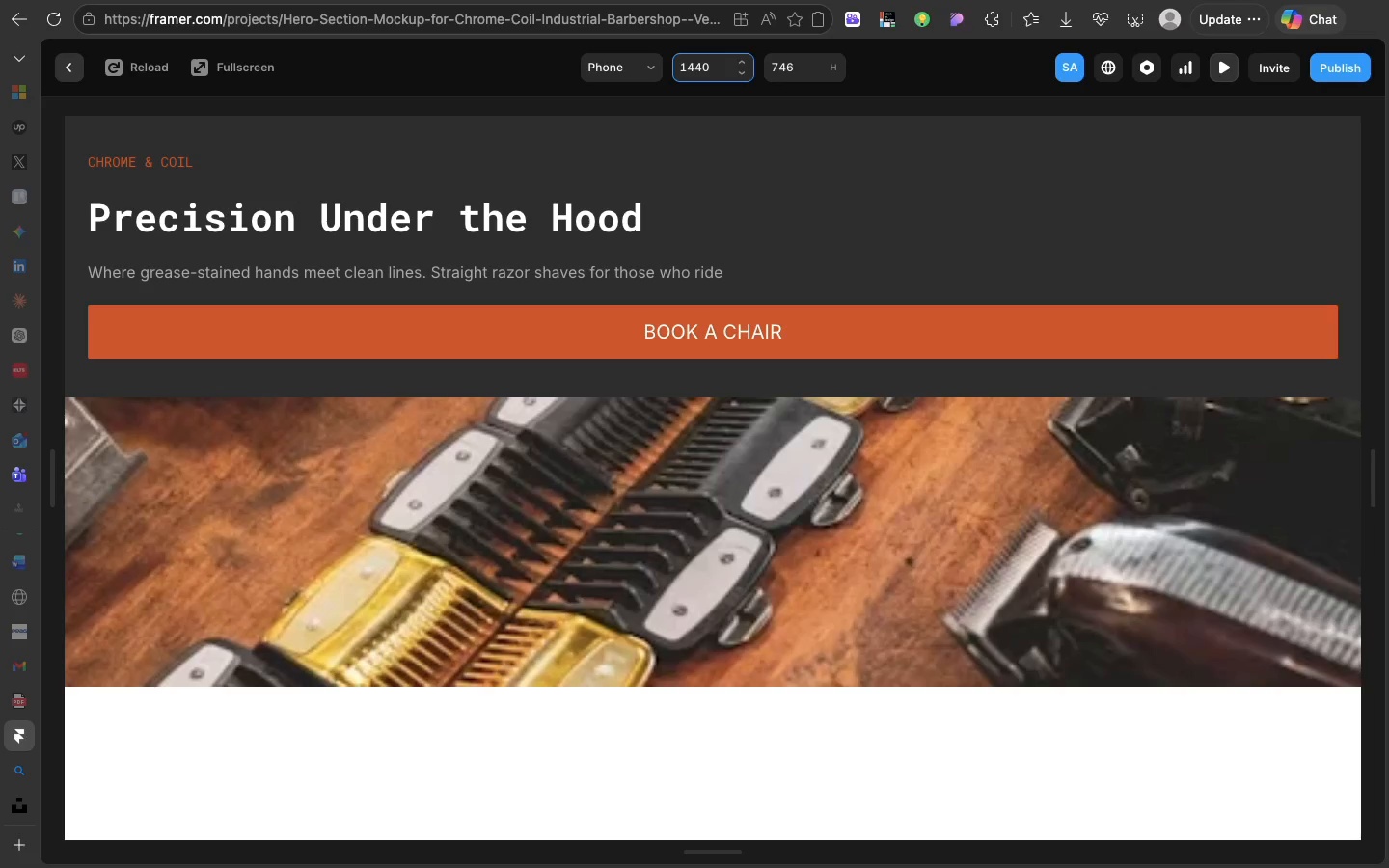 
key(Enter)
 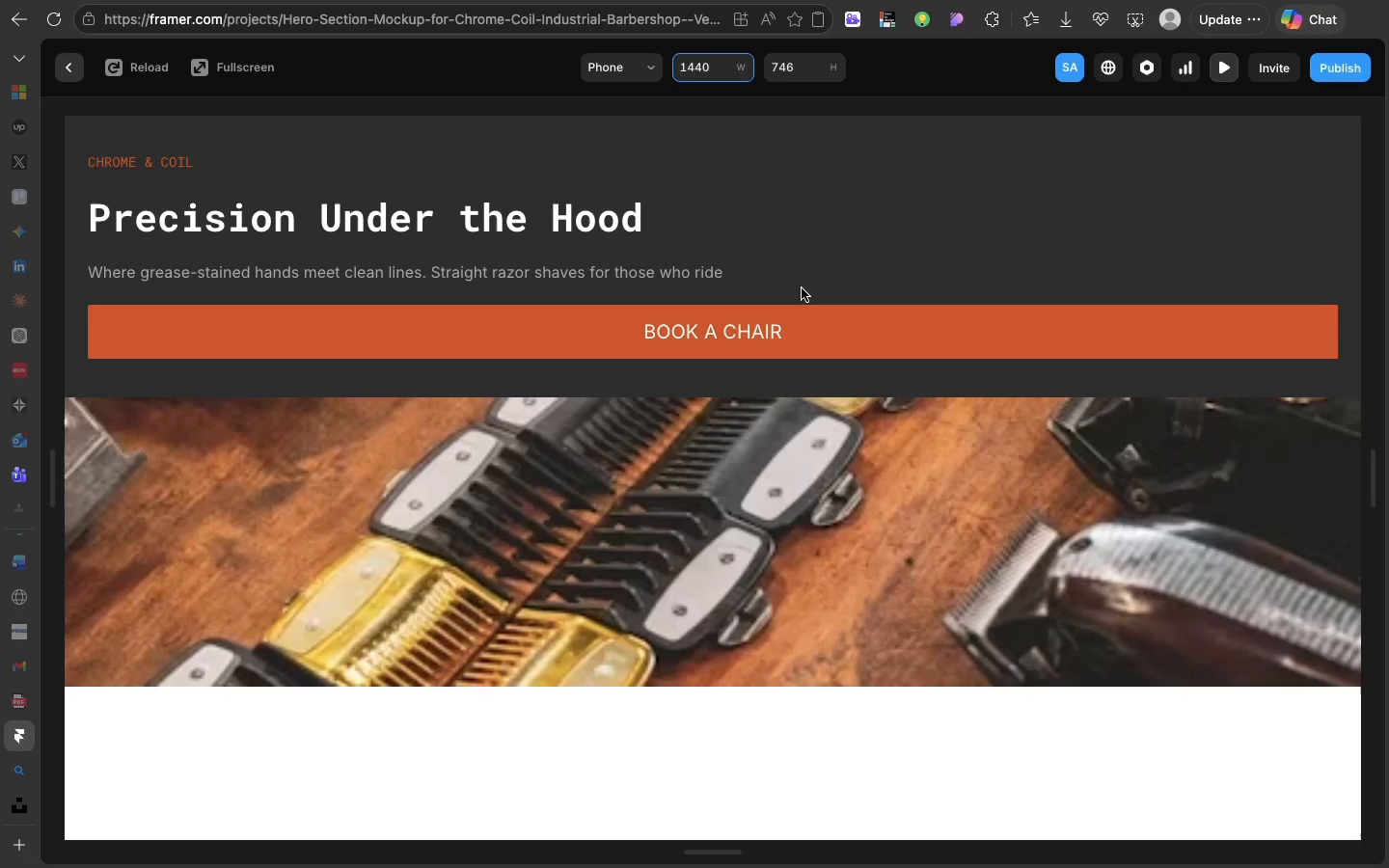 
left_click([802, 288])
 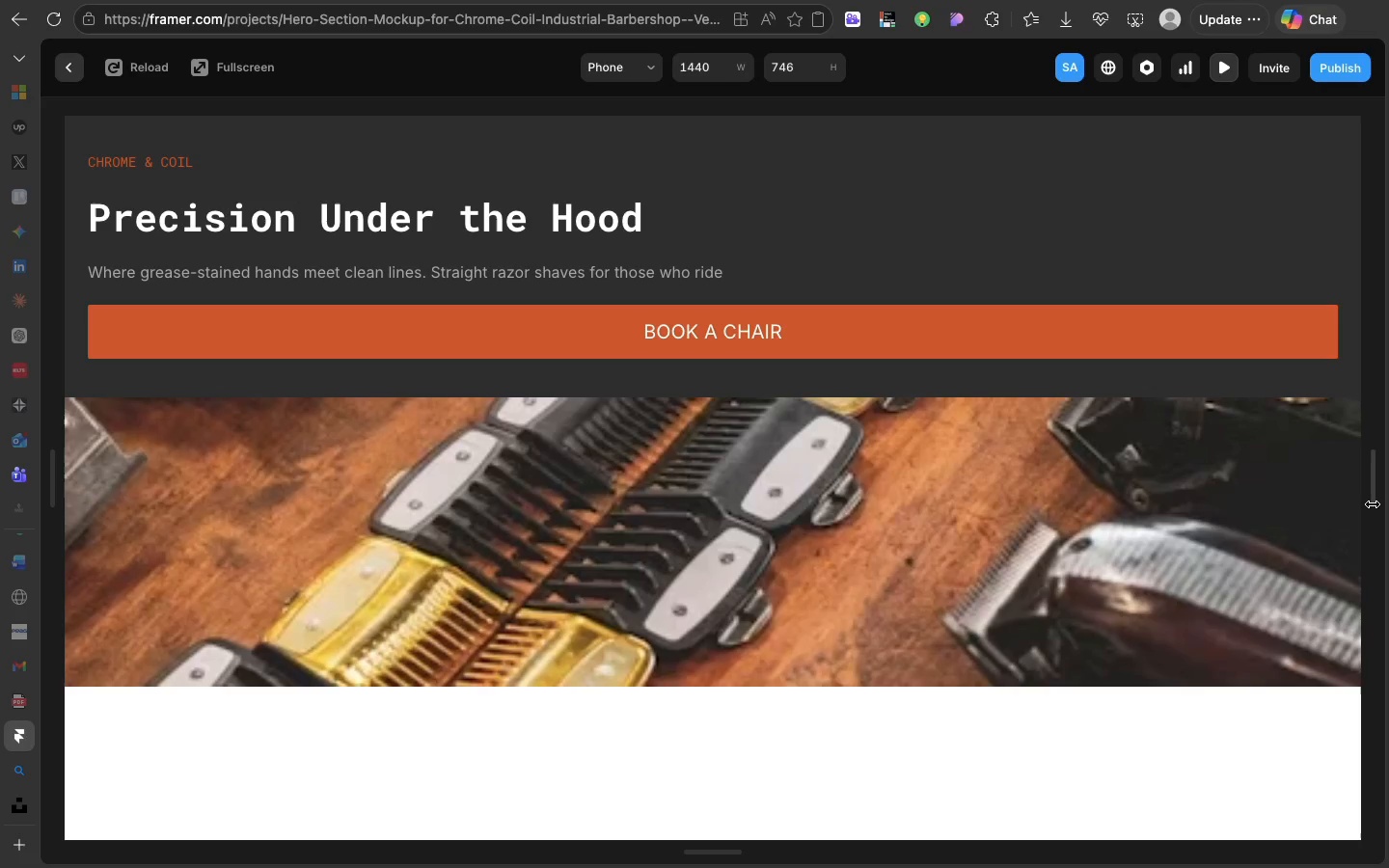 
left_click_drag(start_coordinate=[1372, 503], to_coordinate=[800, 540])
 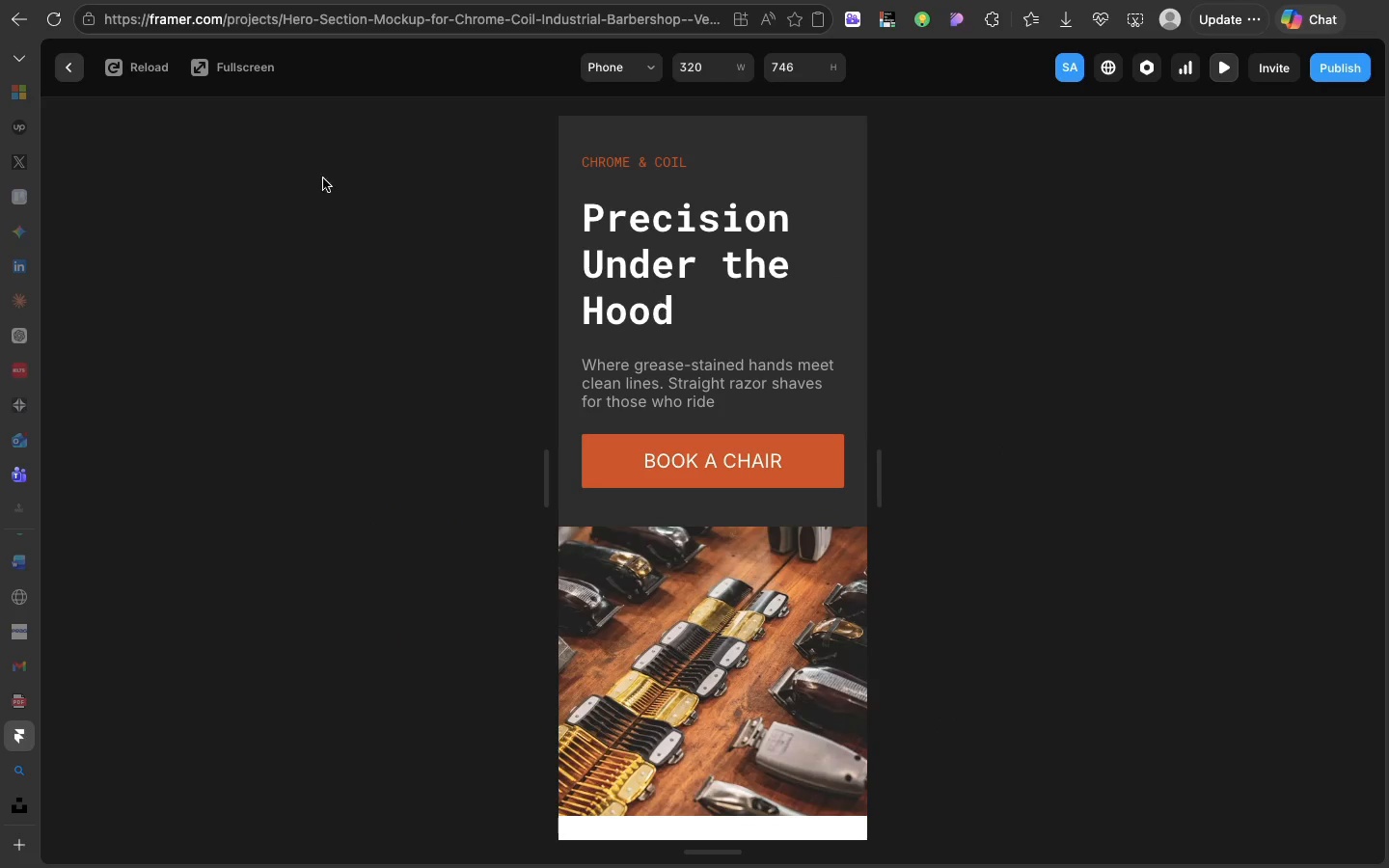 
left_click([67, 70])
 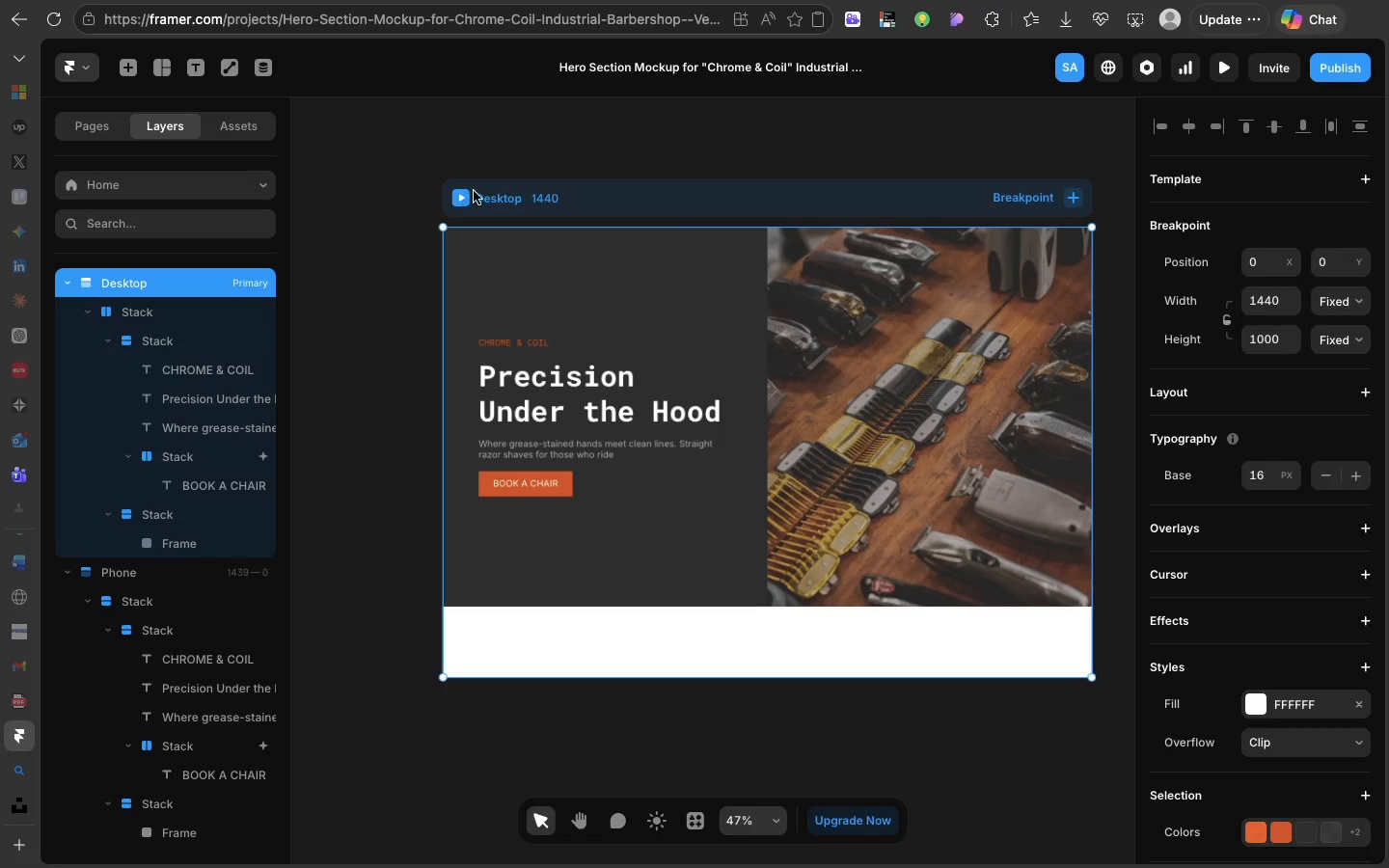 
scroll: coordinate [471, 199], scroll_direction: down, amount: 15.0
 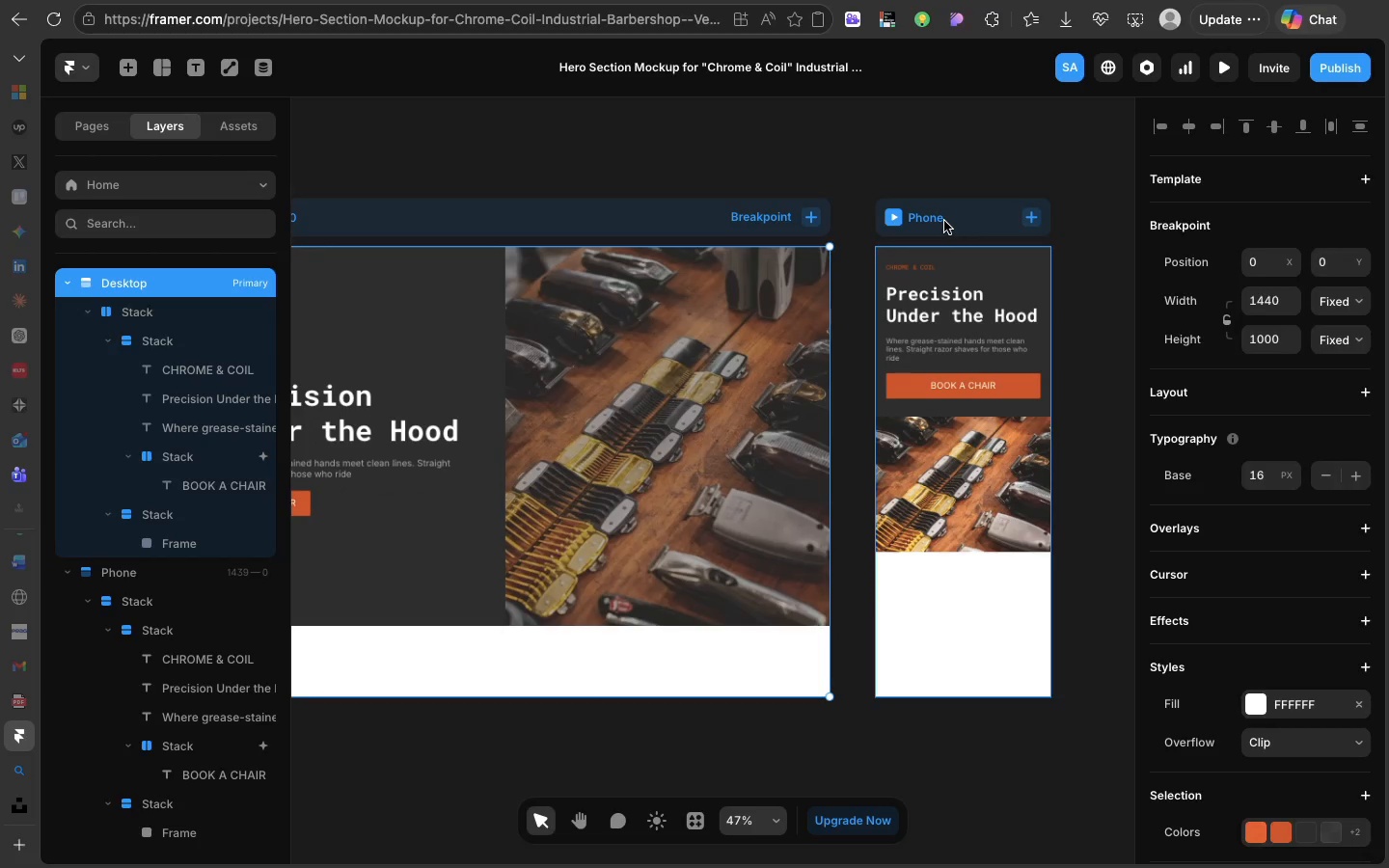 
left_click([944, 221])
 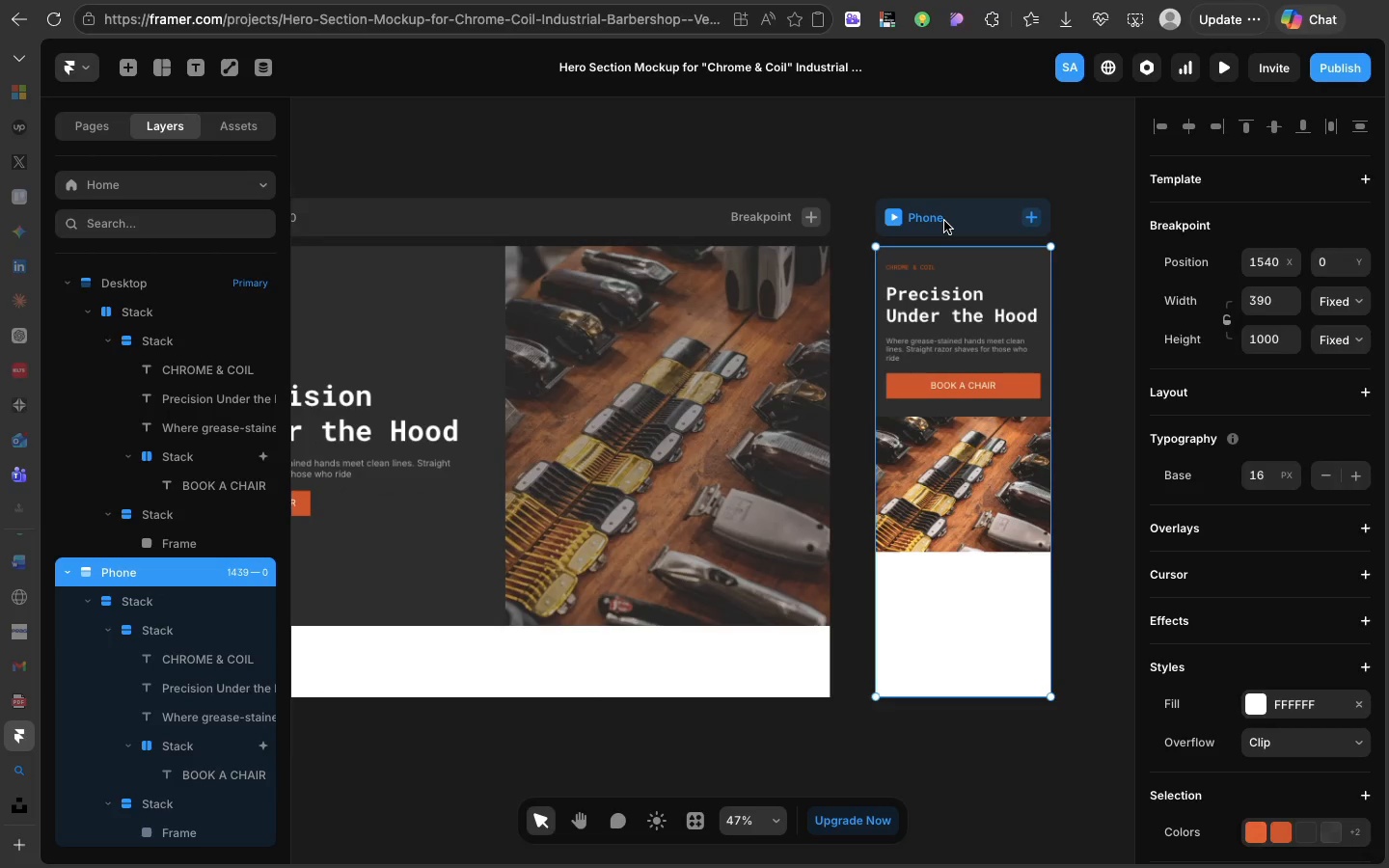 
right_click([944, 221])
 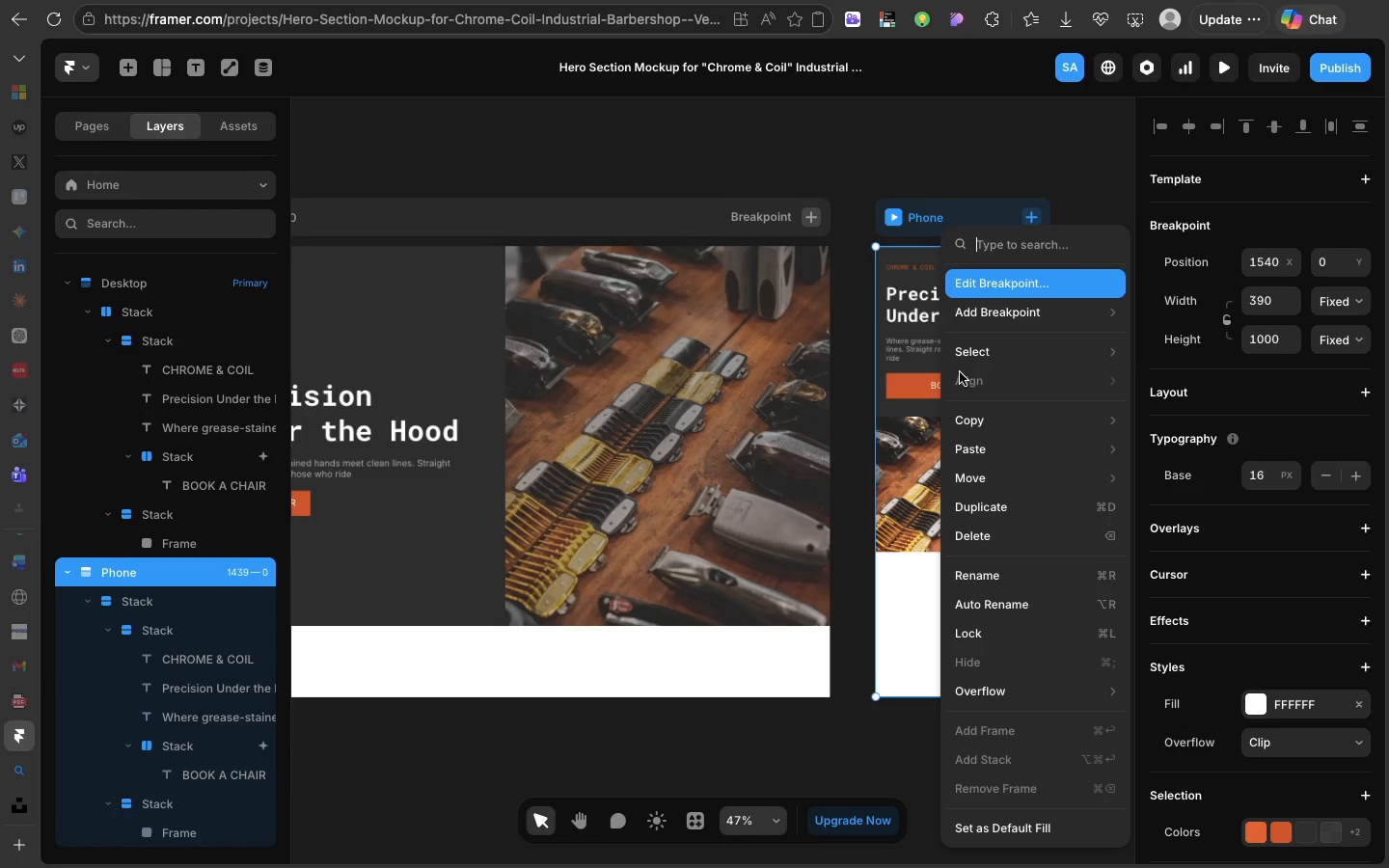 
mouse_move([1001, 665])
 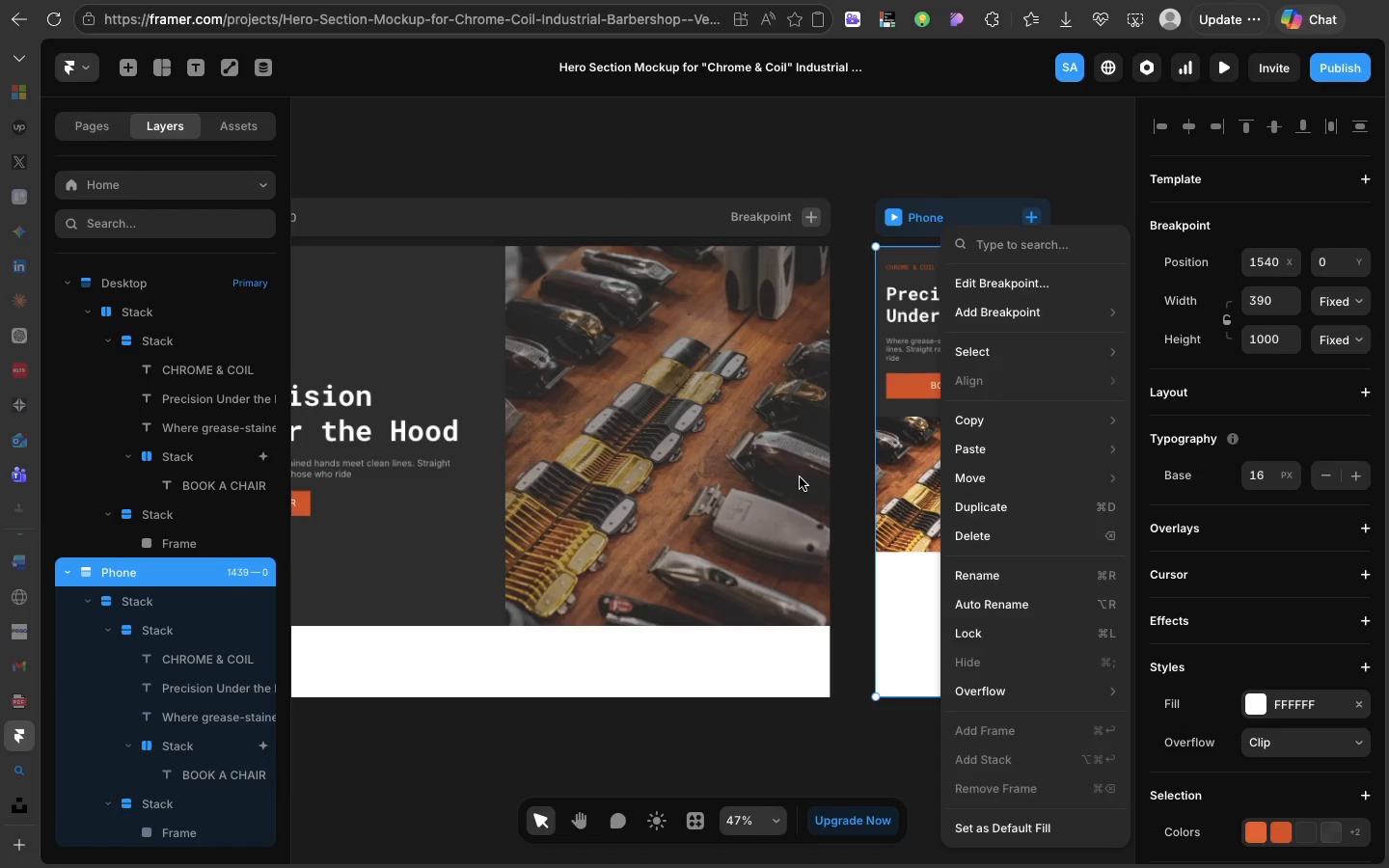 
left_click([800, 477])